 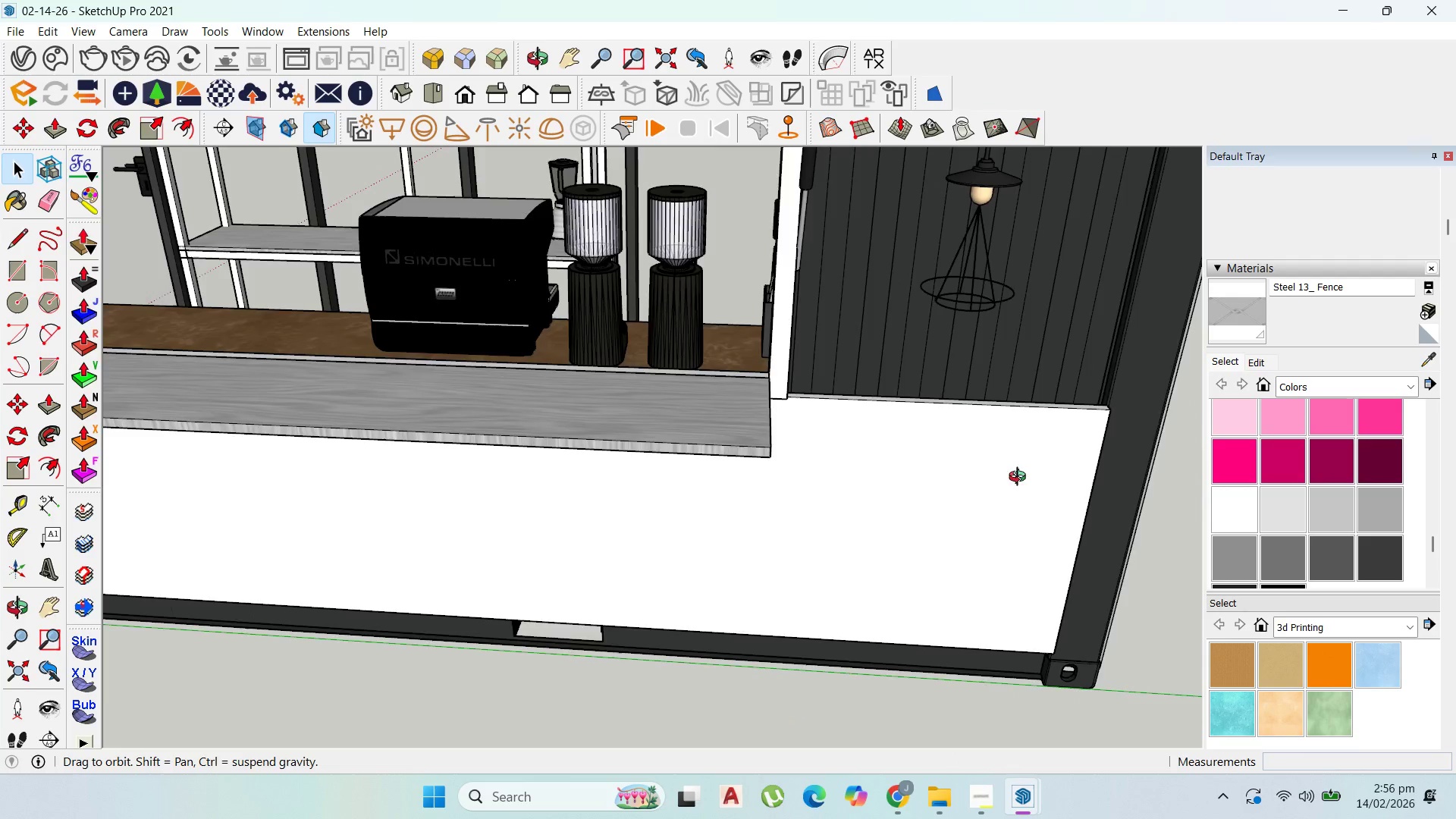 
scroll: coordinate [943, 378], scroll_direction: down, amount: 13.0
 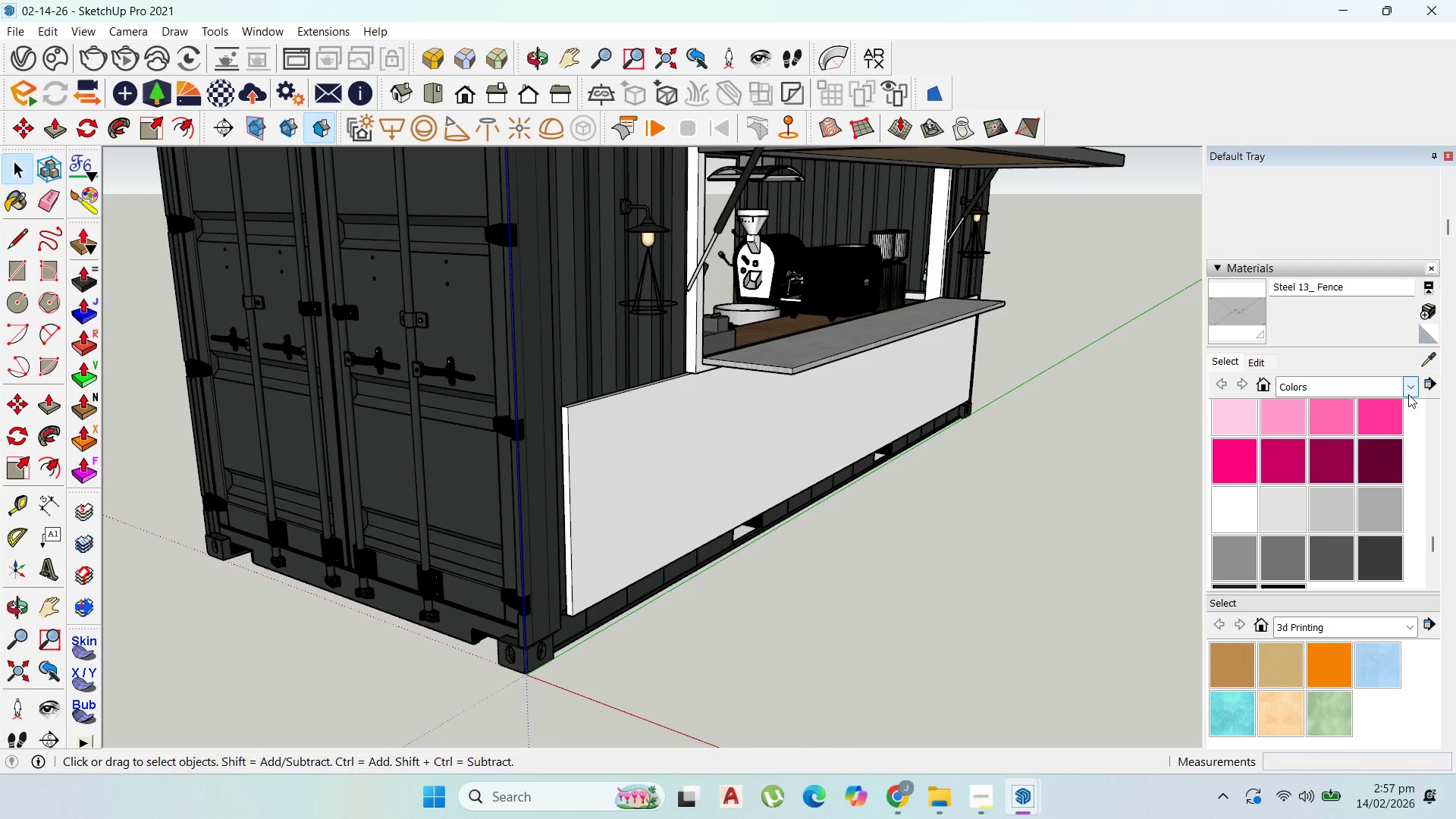 
left_click([1429, 363])
 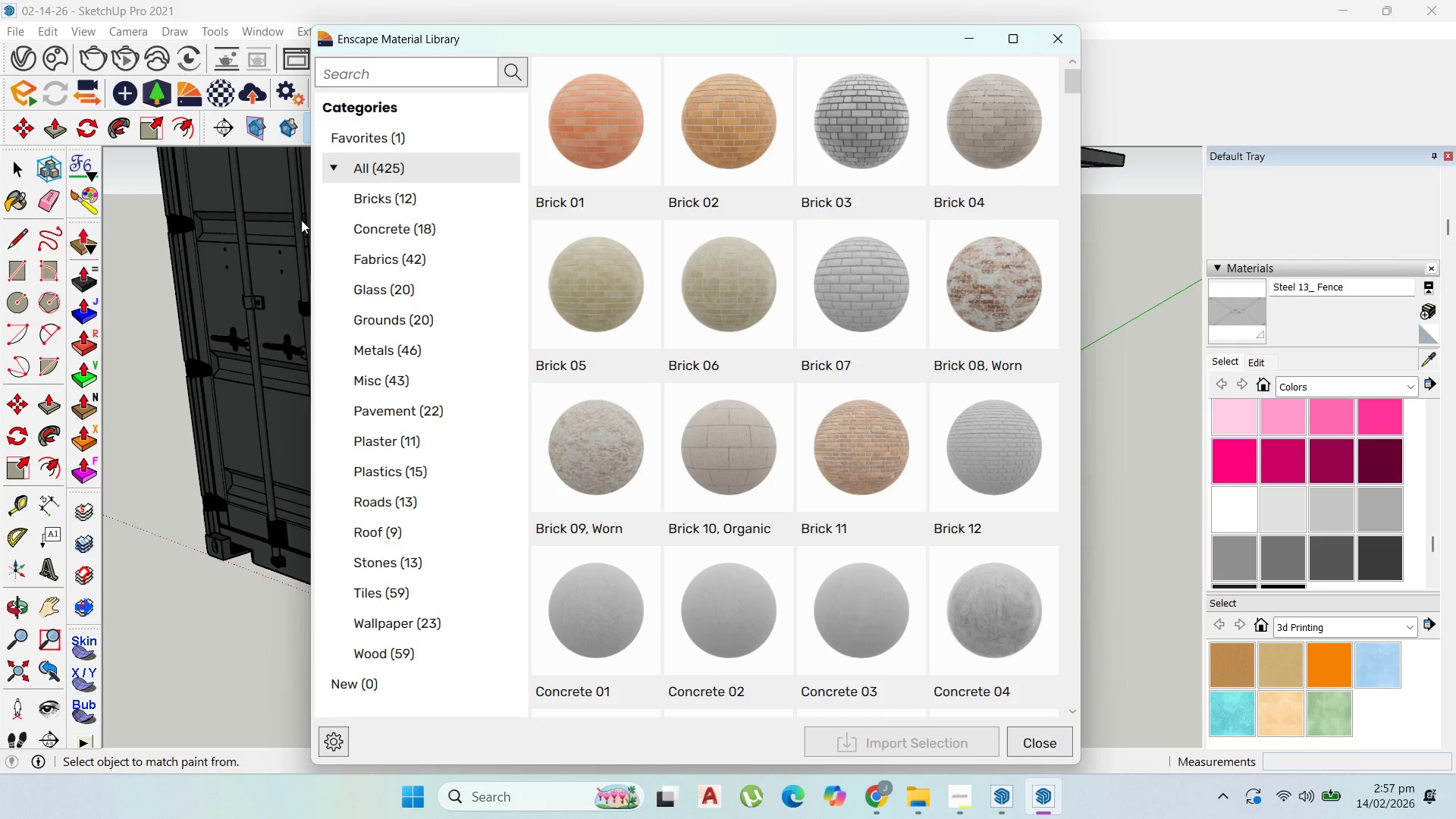 
left_click([391, 647])
 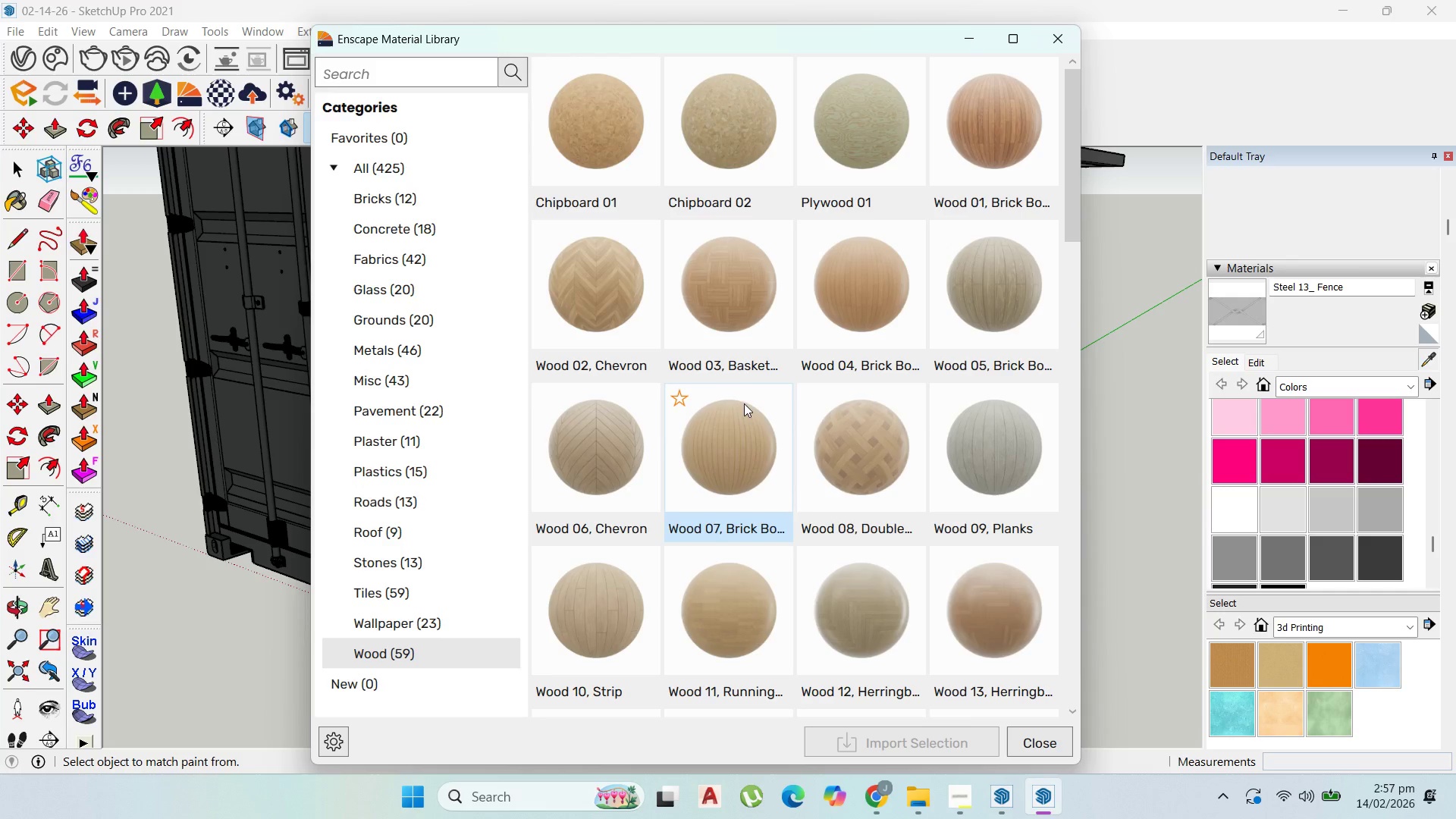 
scroll: coordinate [868, 328], scroll_direction: down, amount: 5.0
 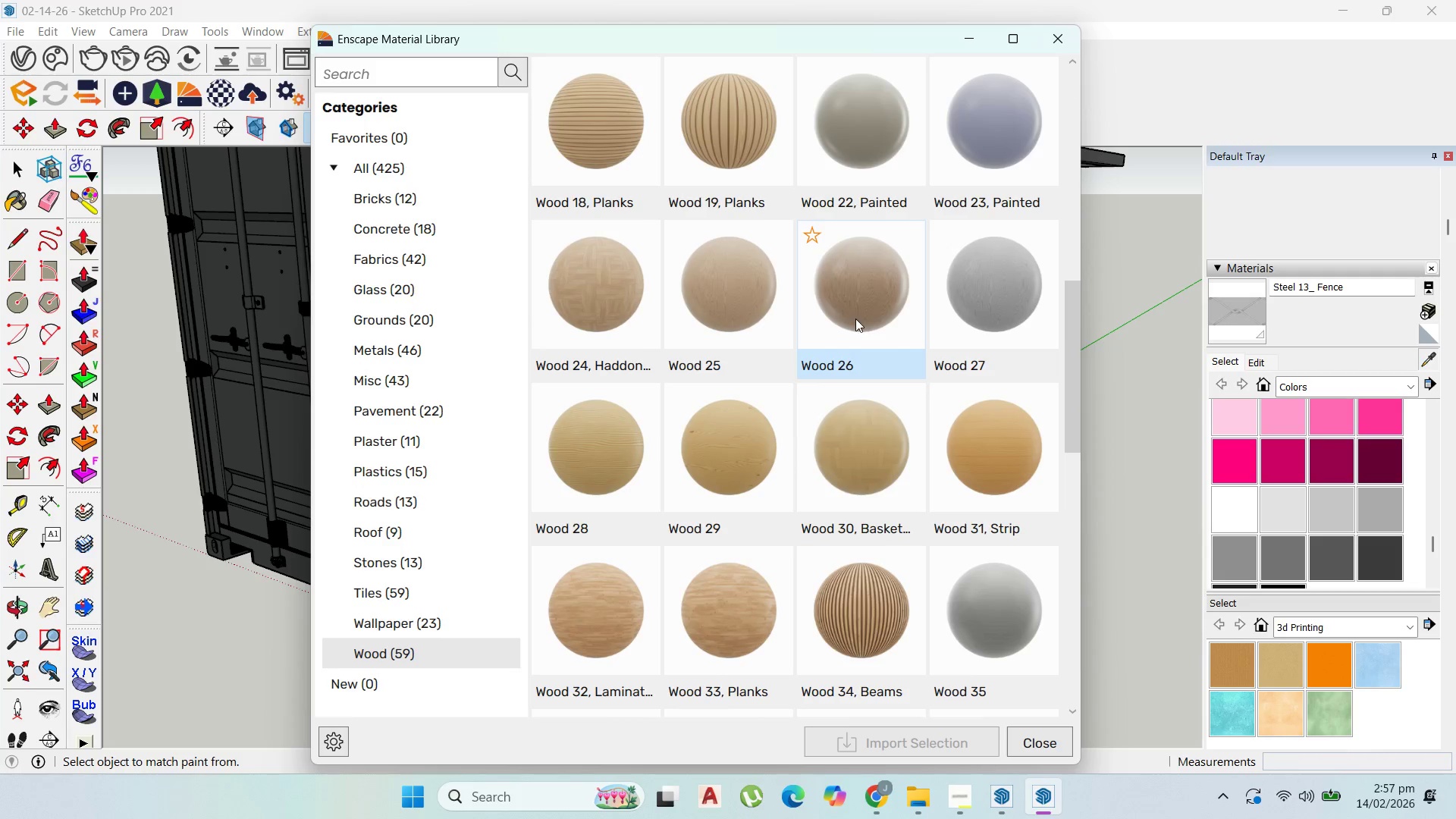 
left_click([855, 318])
 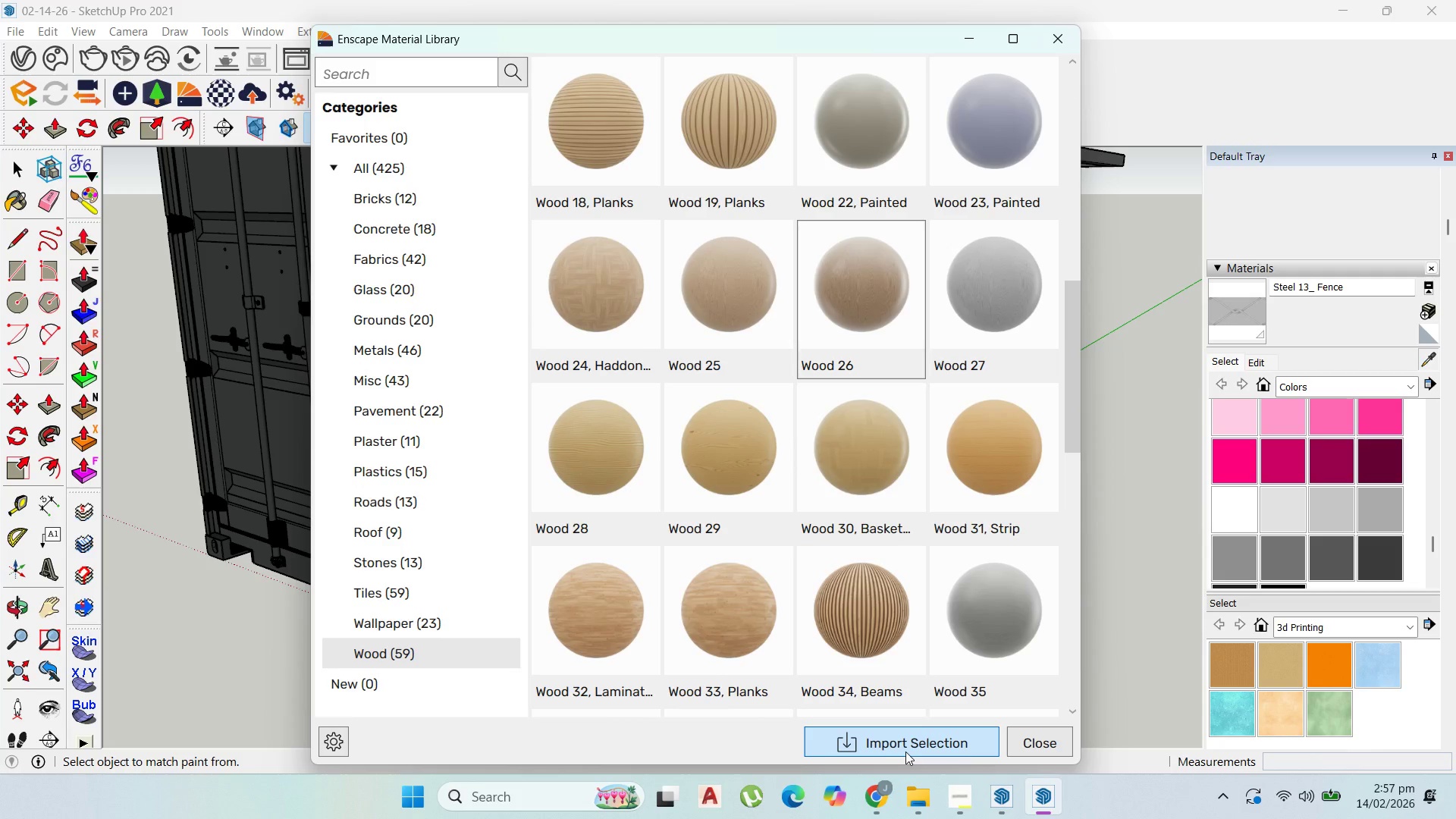 
left_click([907, 746])
 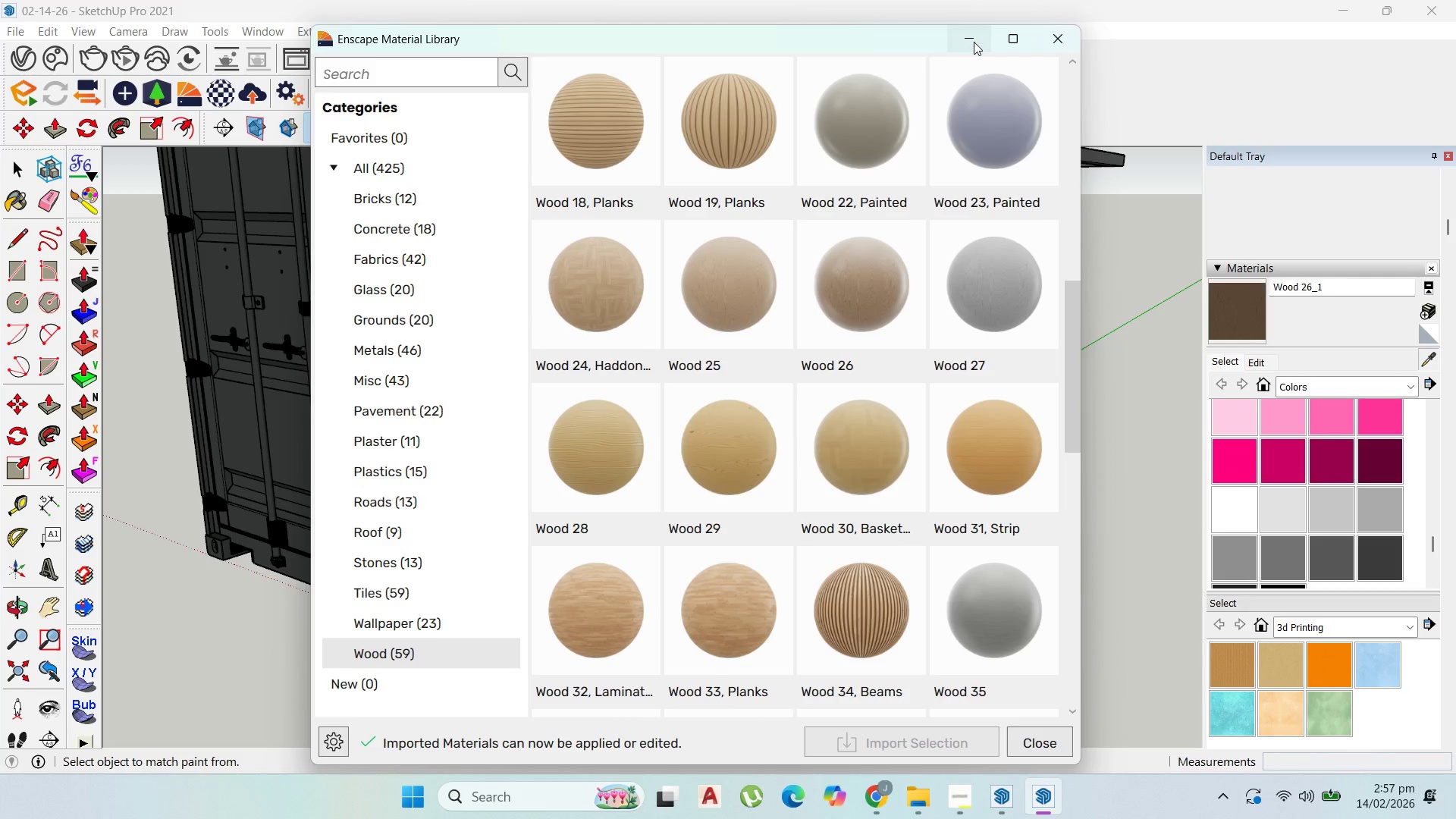 
left_click([974, 42])
 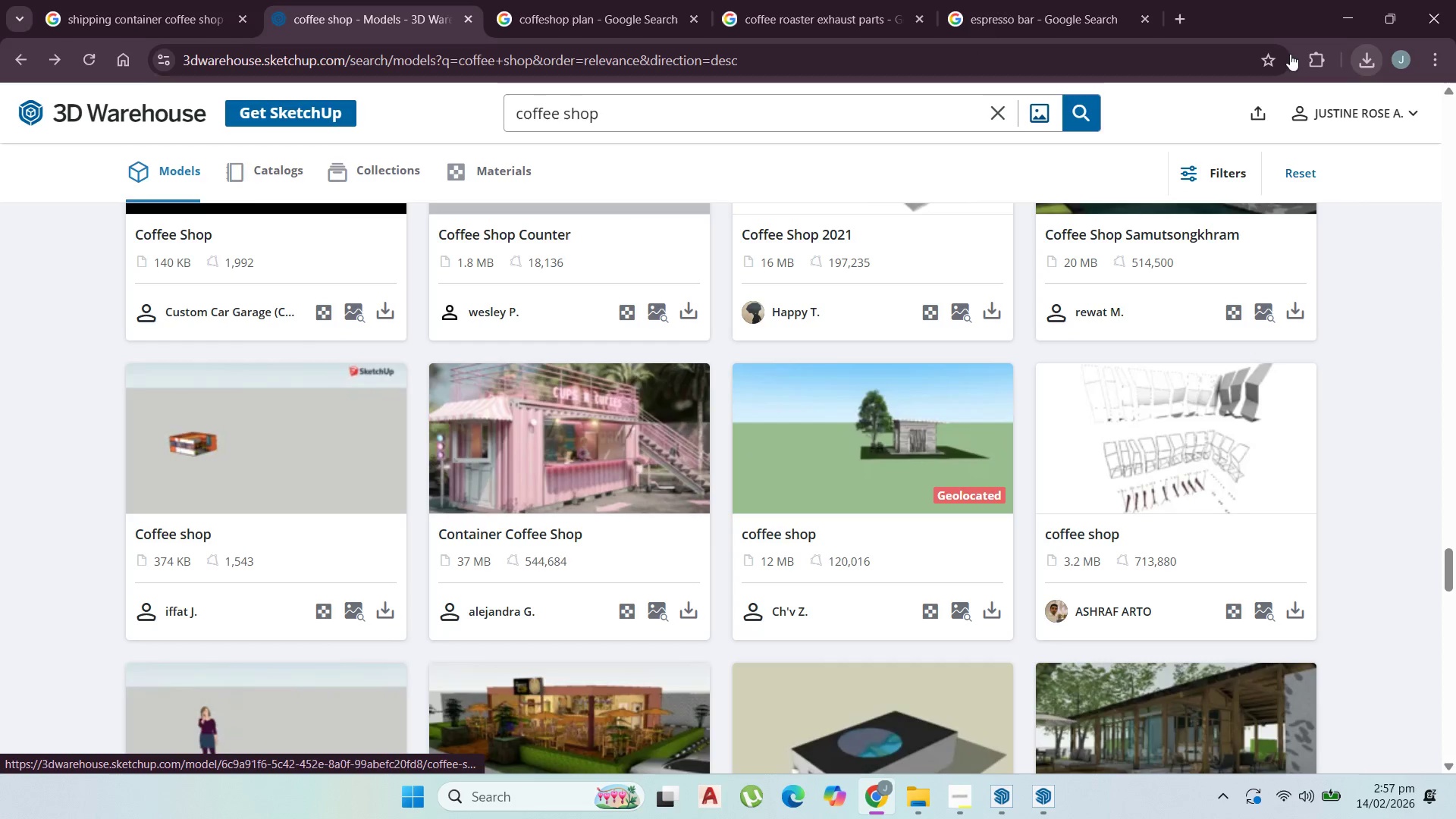 
left_click([1348, 8])
 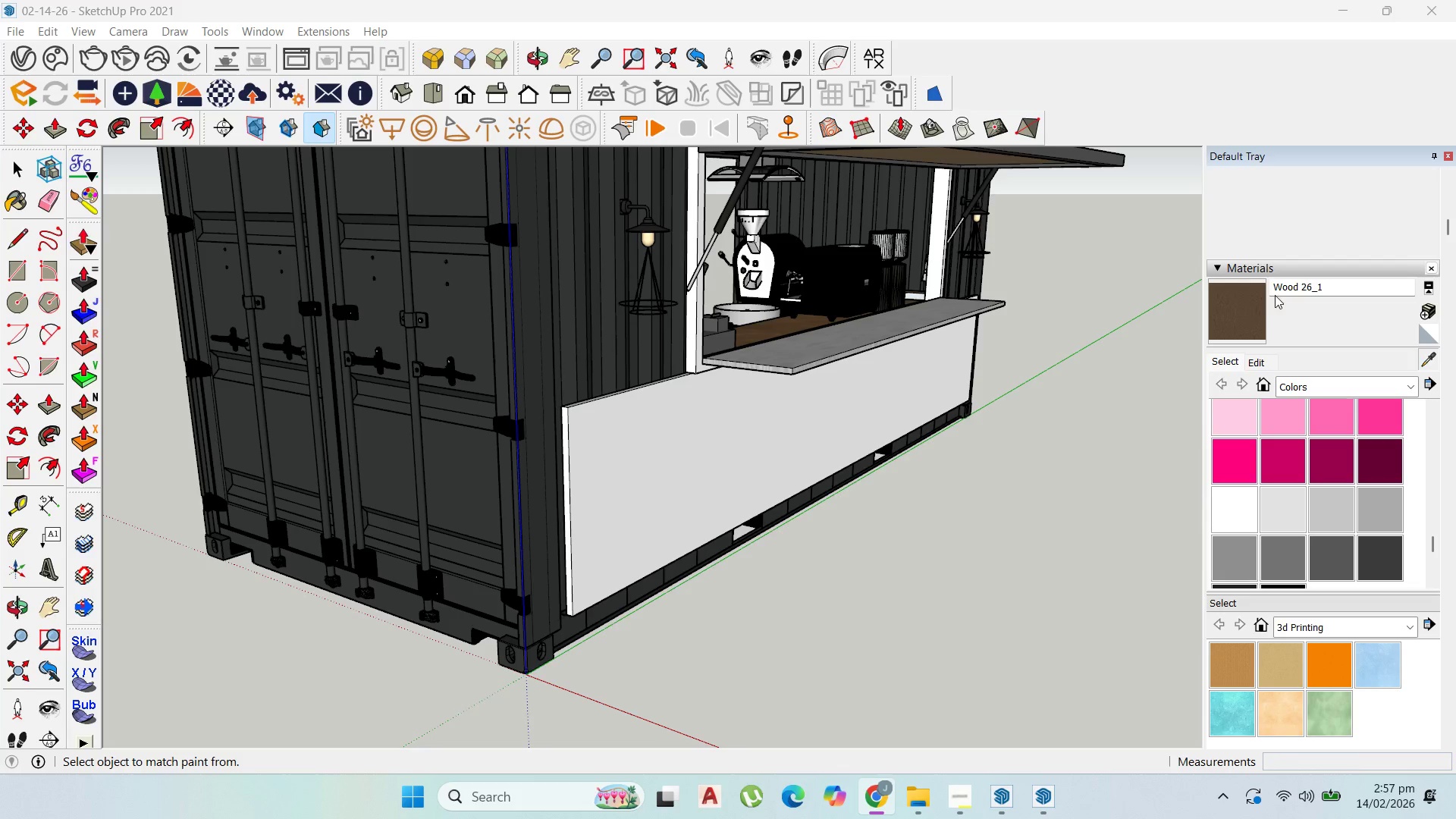 
left_click([1229, 307])
 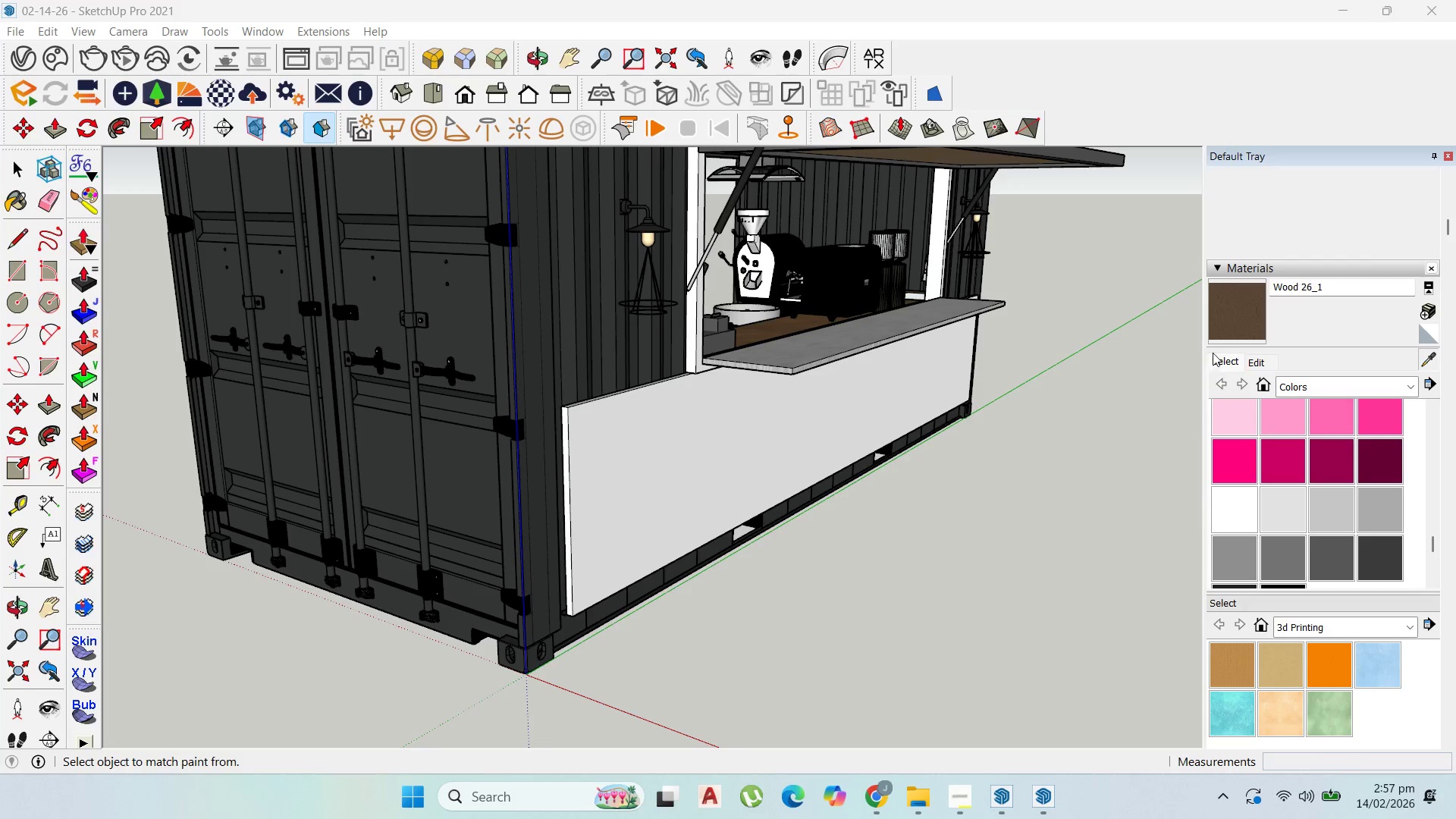 
left_click([1234, 324])
 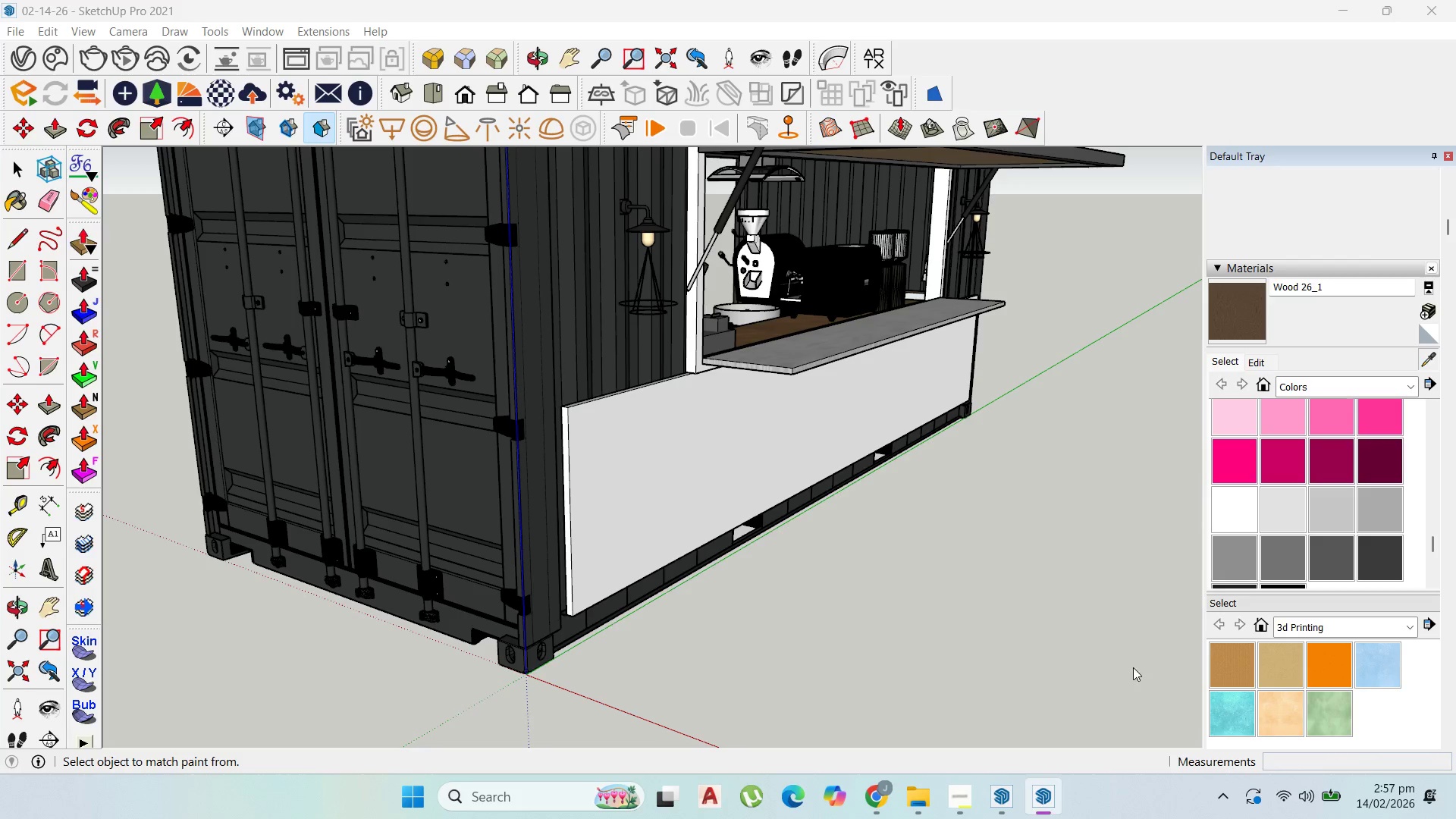 
left_click([1043, 798])
 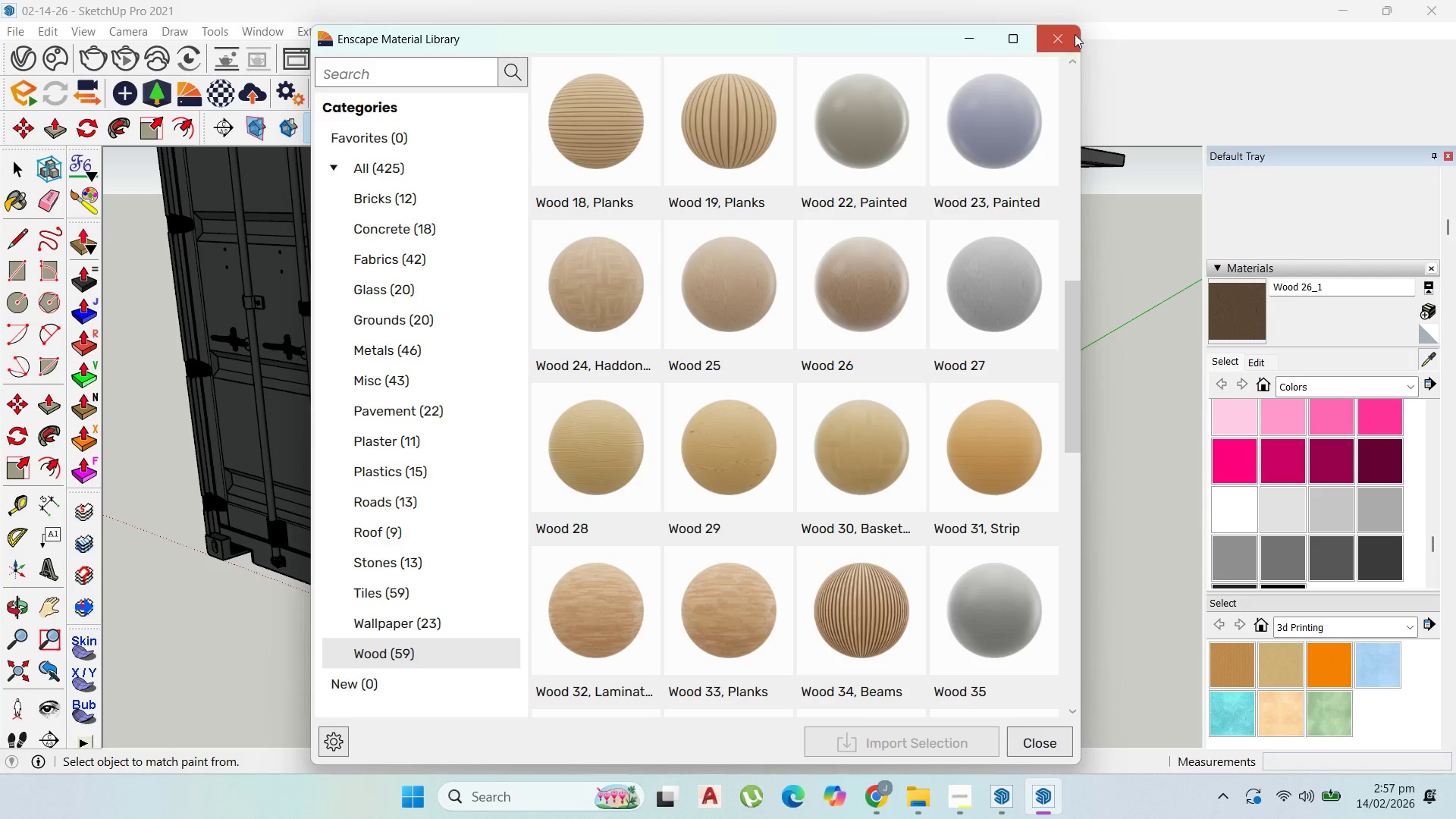 
left_click_drag(start_coordinate=[1068, 33], to_coordinate=[1068, 39])
 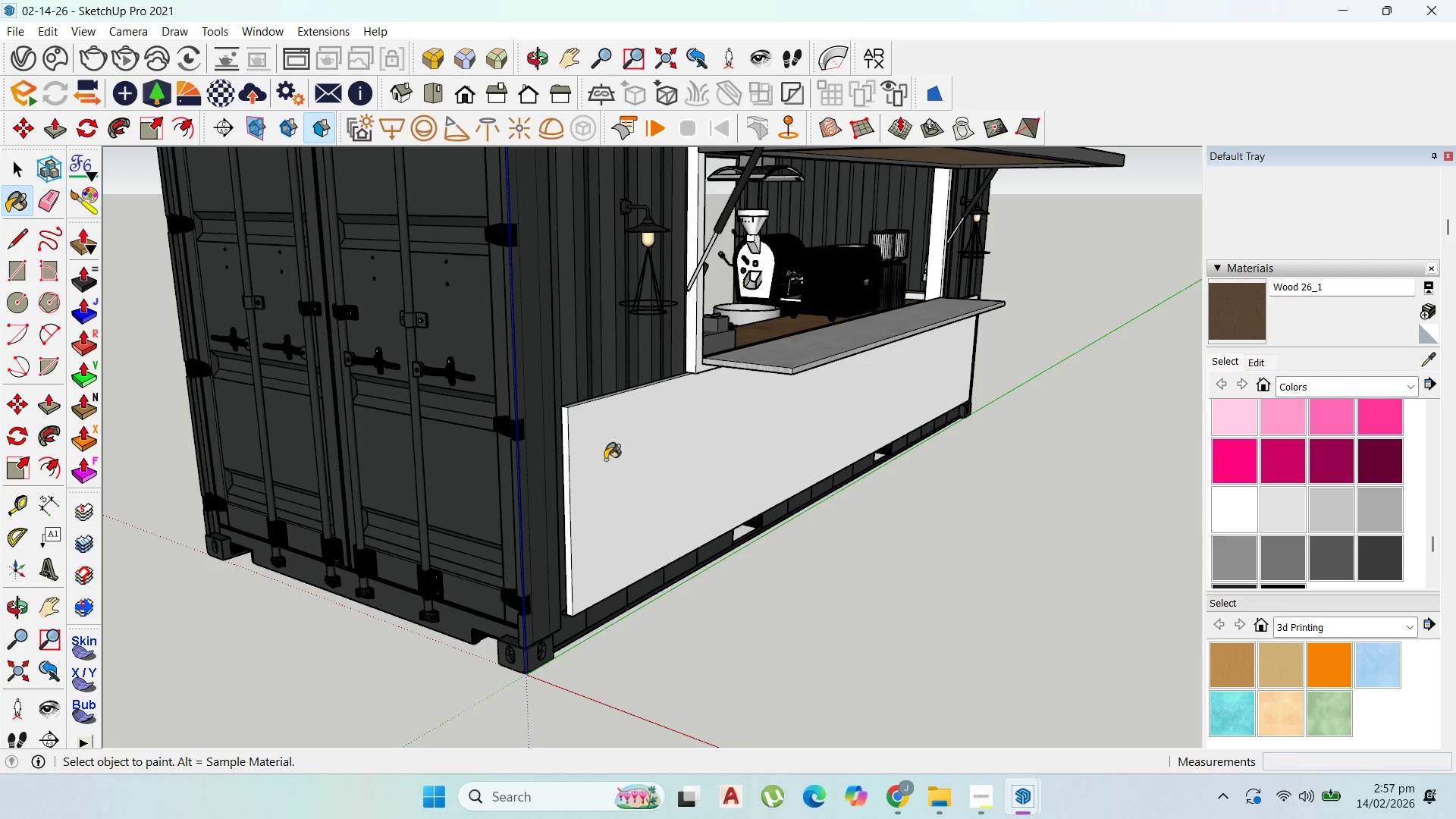 
scroll: coordinate [566, 510], scroll_direction: up, amount: 21.0
 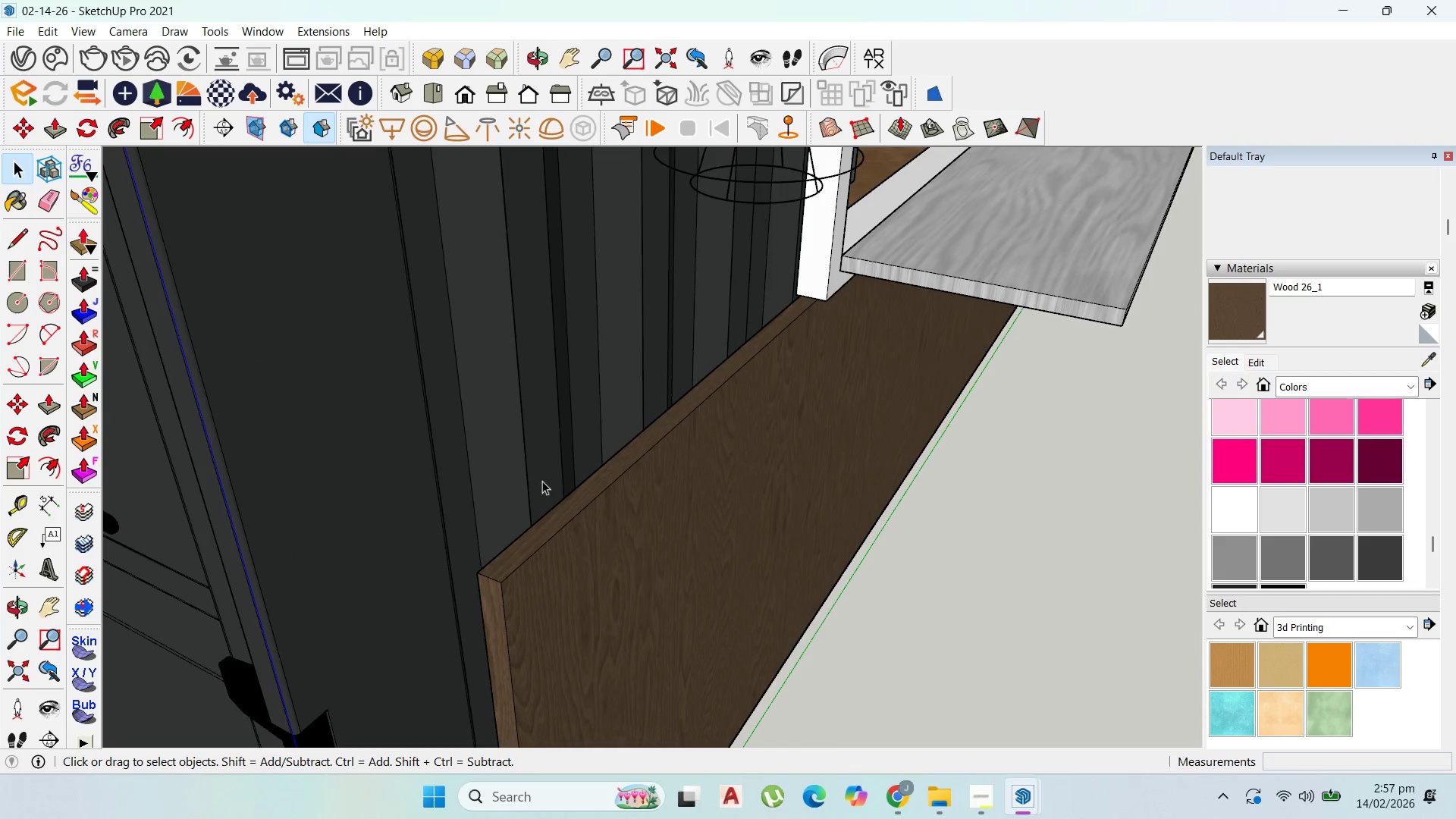 
left_click([686, 545])
 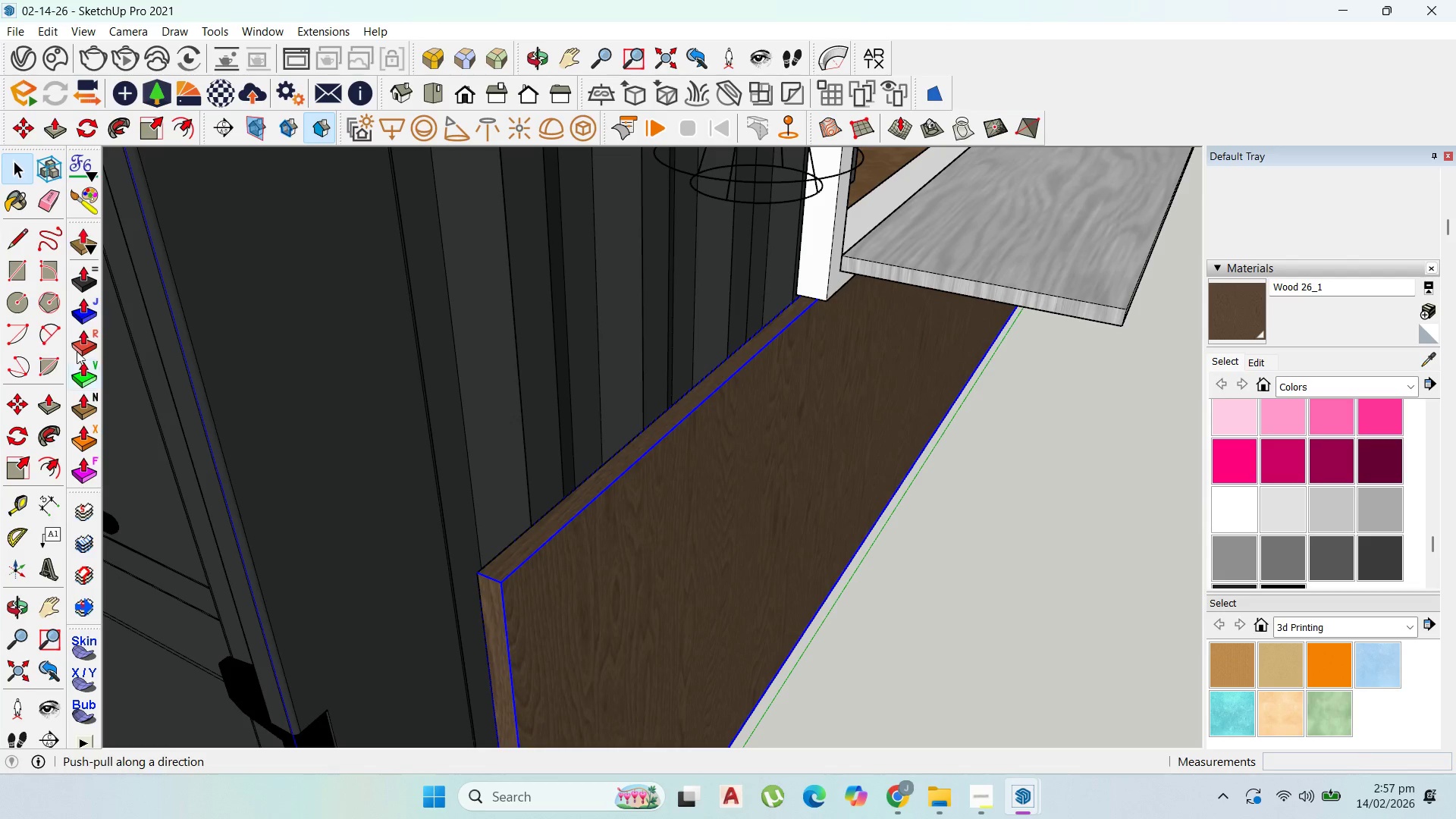 
scroll: coordinate [81, 452], scroll_direction: down, amount: 10.0
 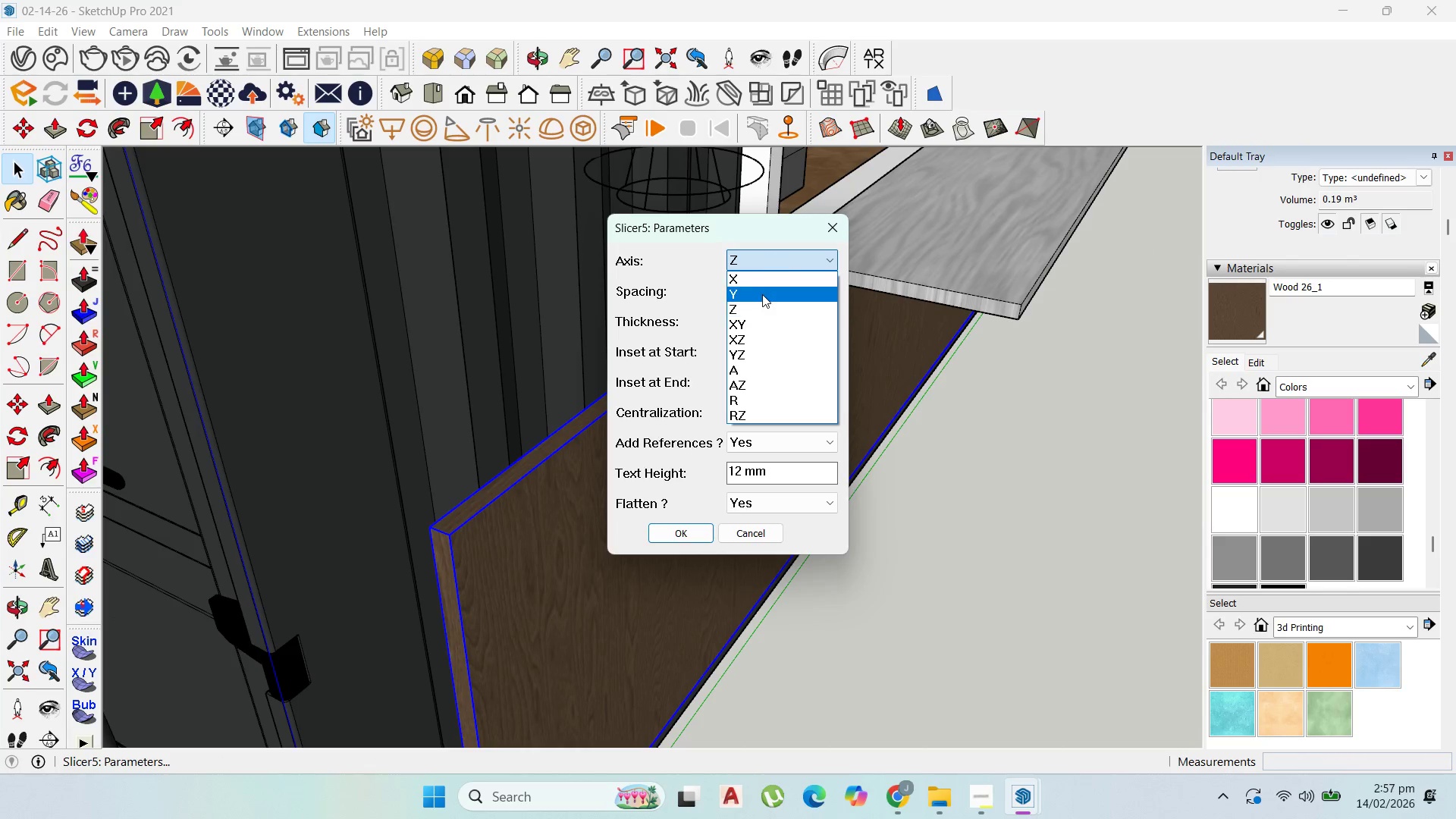 
left_click([761, 294])
 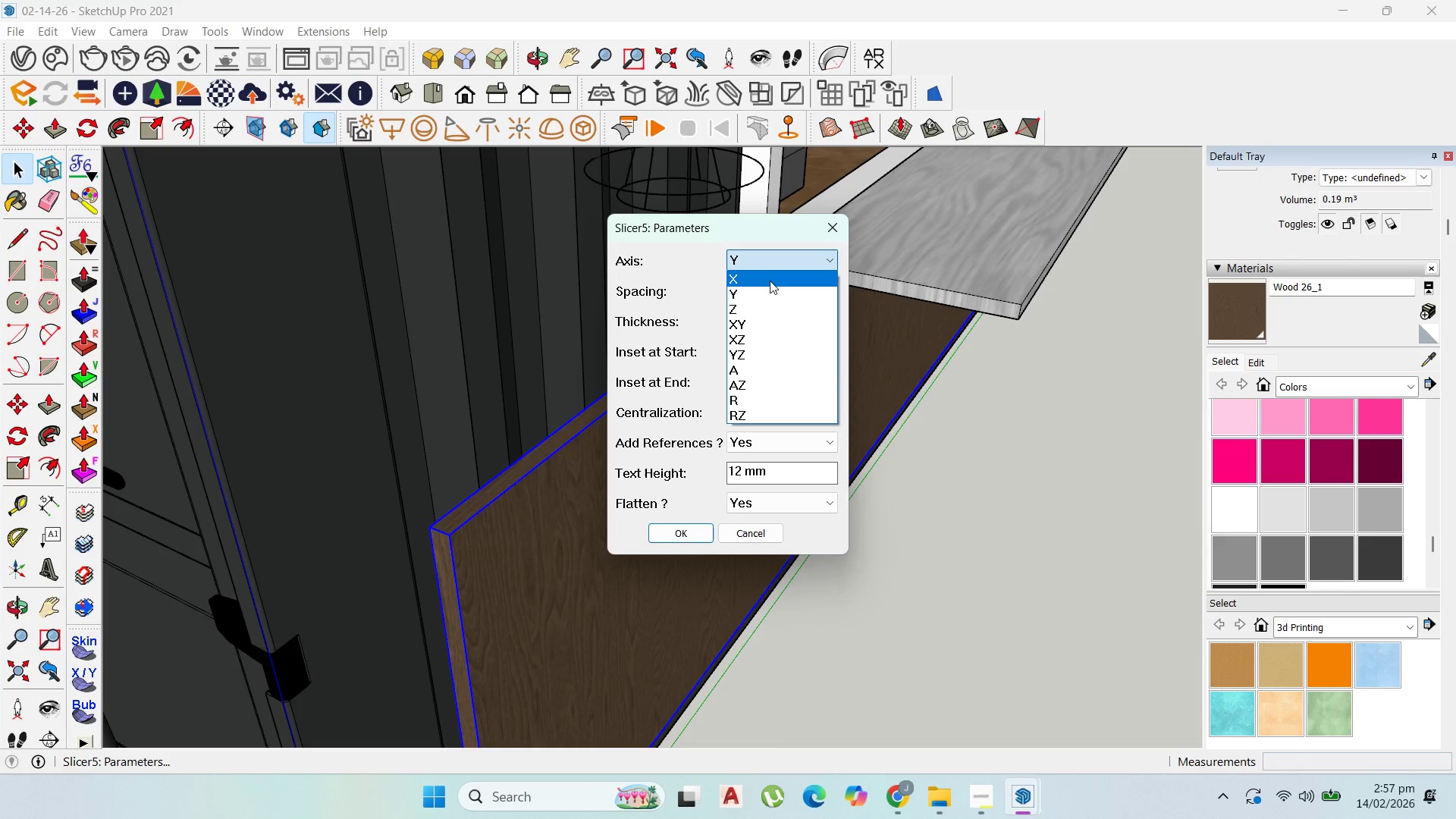 
left_click([768, 284])
 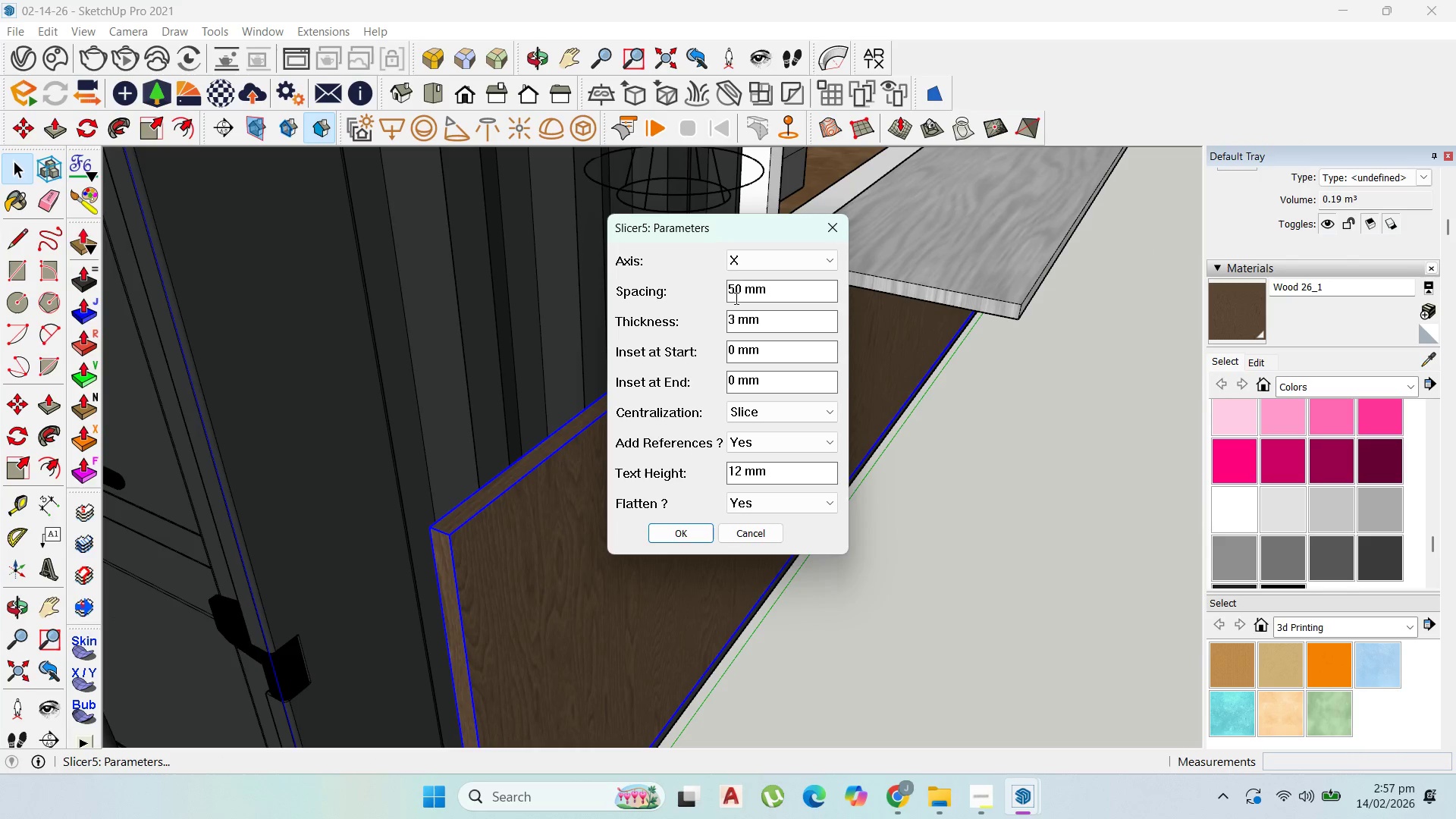 
left_click_drag(start_coordinate=[734, 314], to_coordinate=[717, 310])
 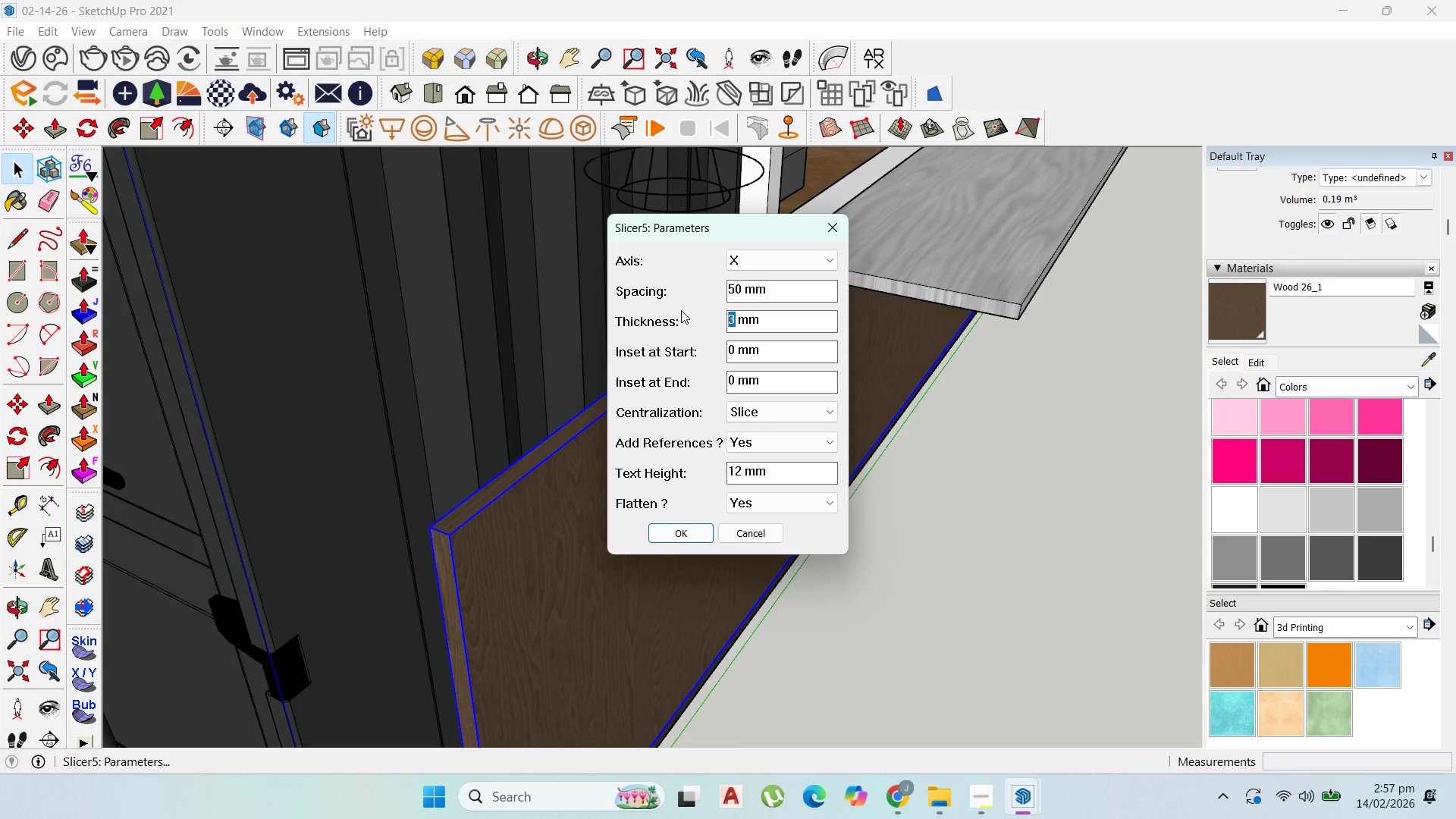 
key(Numpad2)
 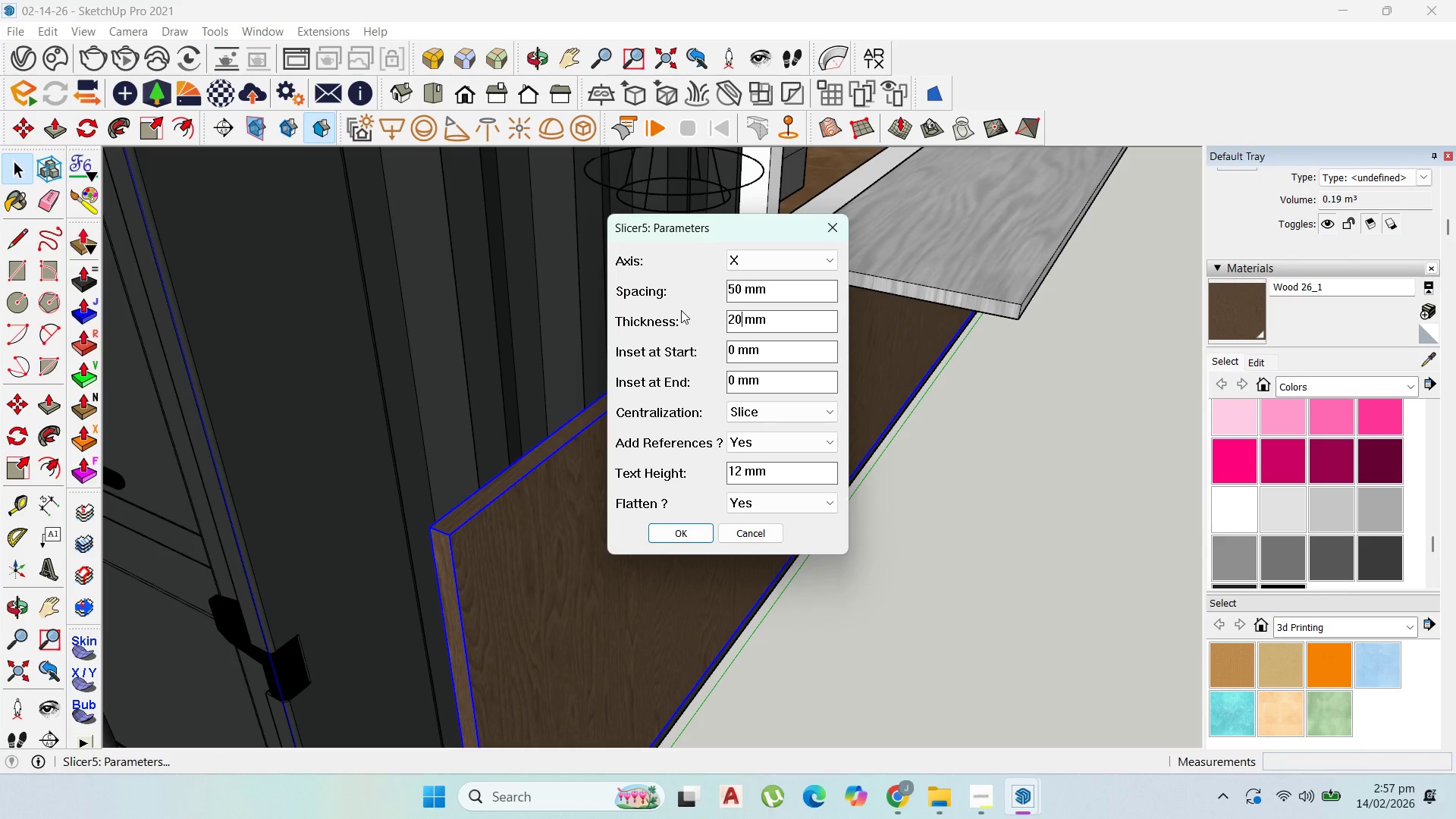 
key(Numpad0)
 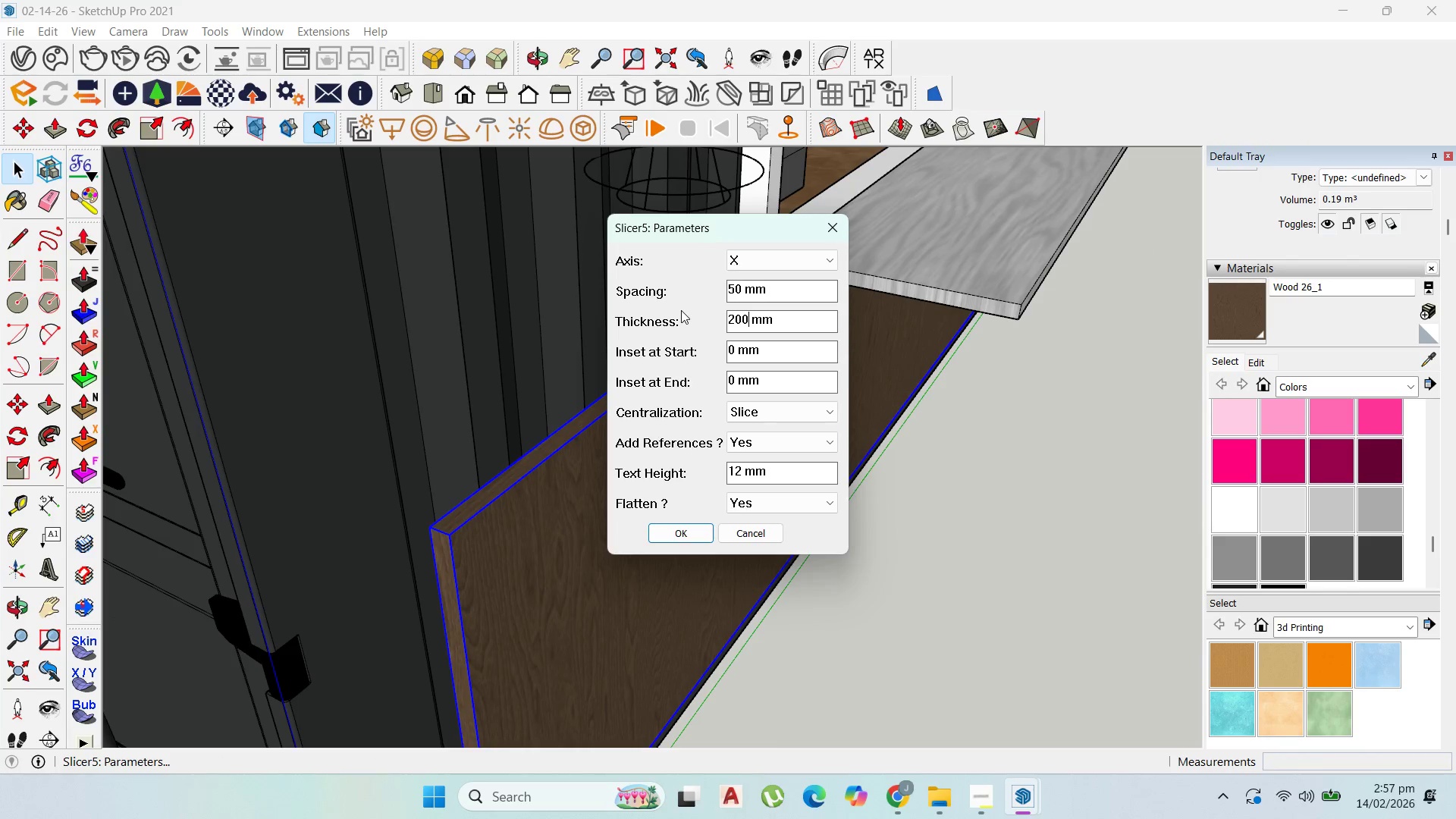 
key(Numpad0)
 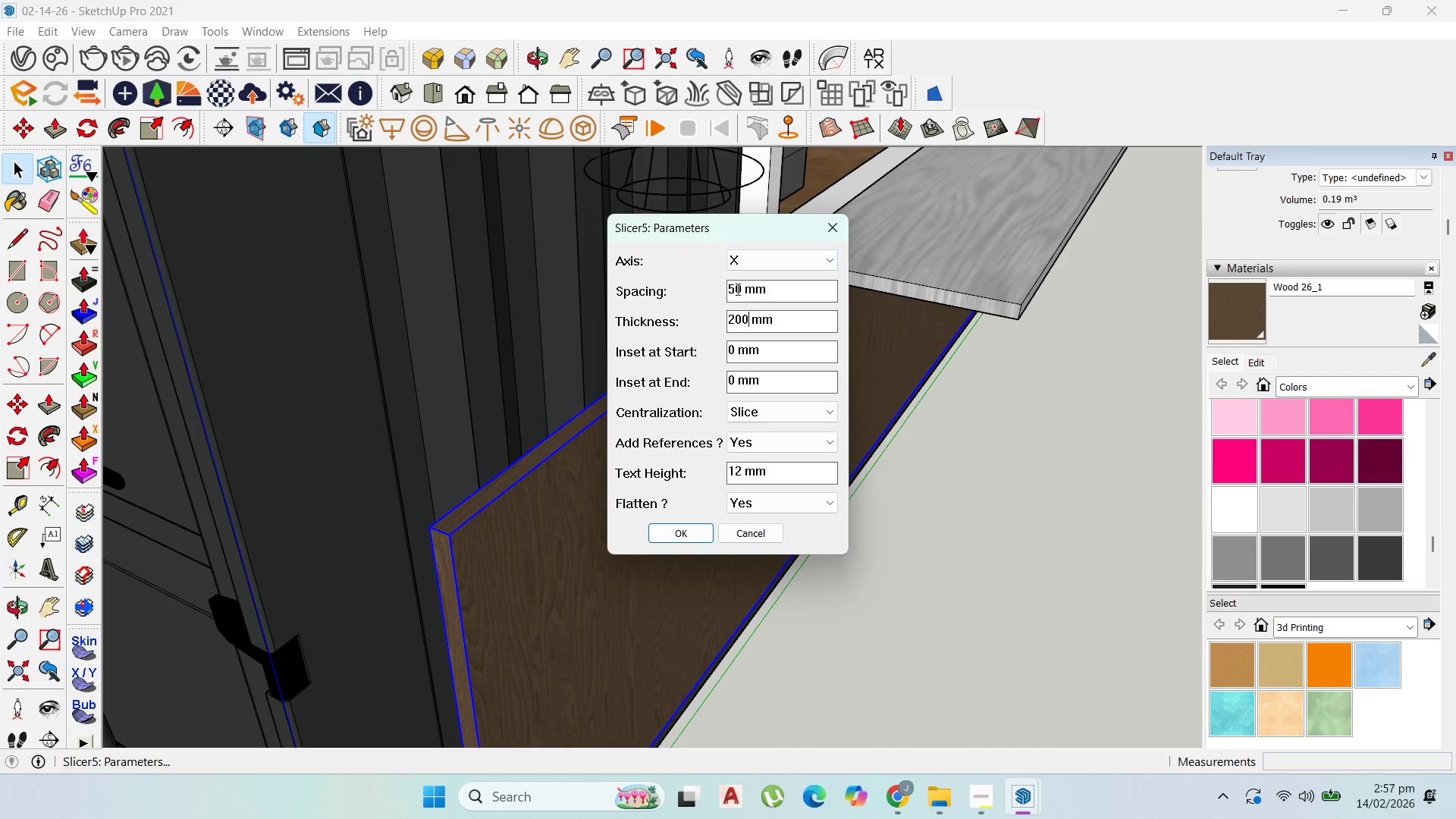 
left_click_drag(start_coordinate=[736, 290], to_coordinate=[727, 290])
 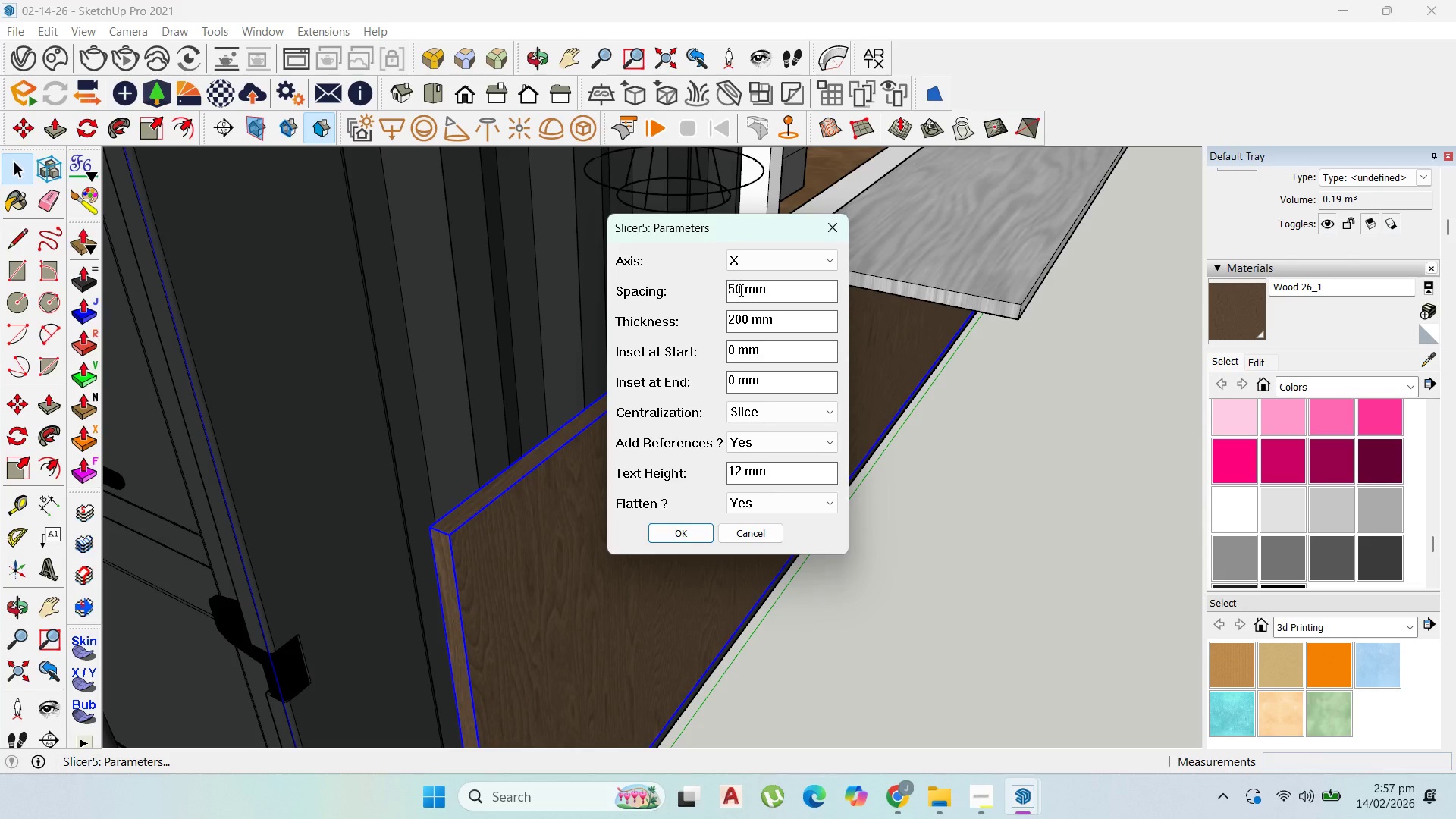 
left_click_drag(start_coordinate=[740, 290], to_coordinate=[714, 288])
 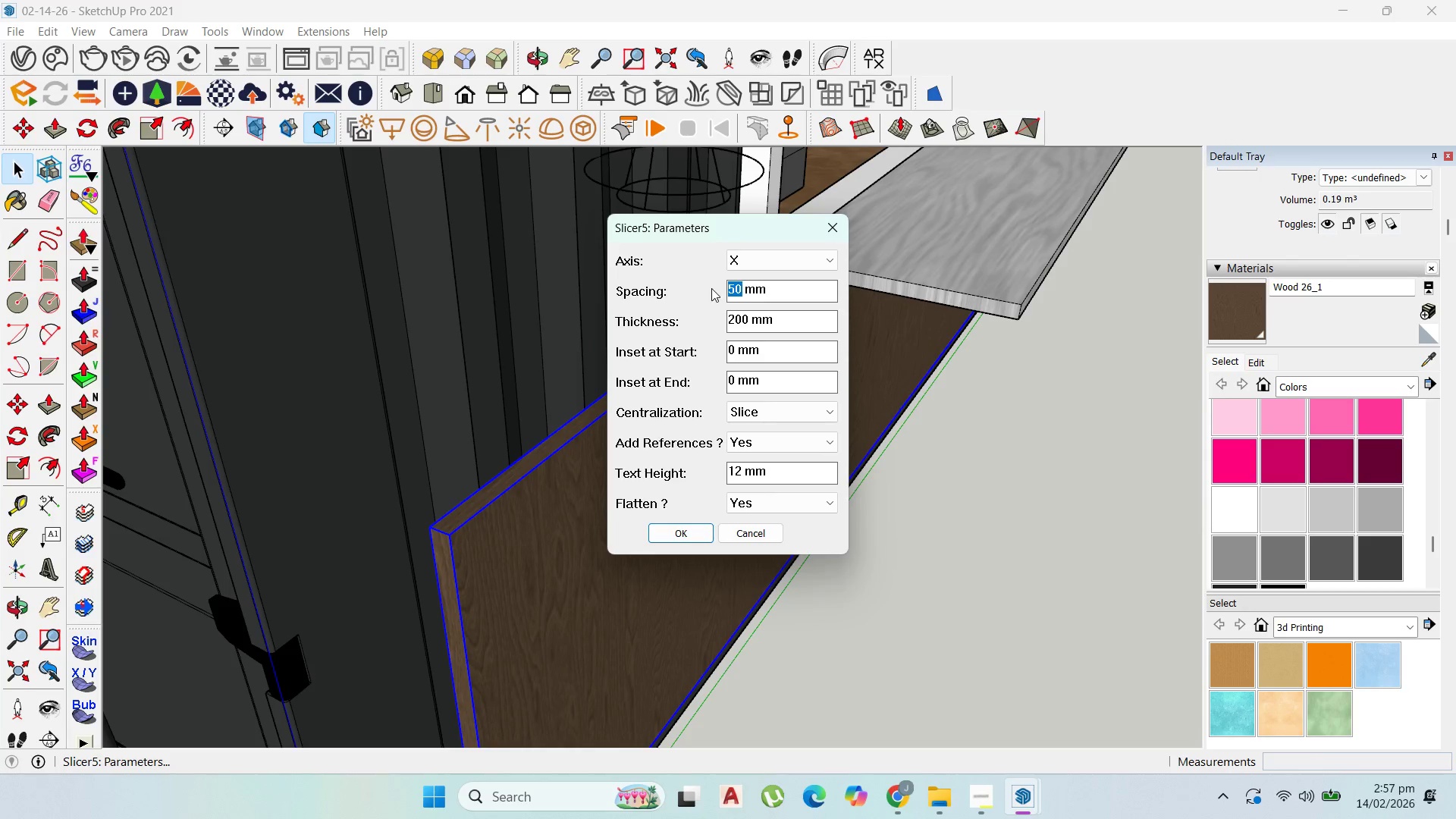 
key(Numpad0)
 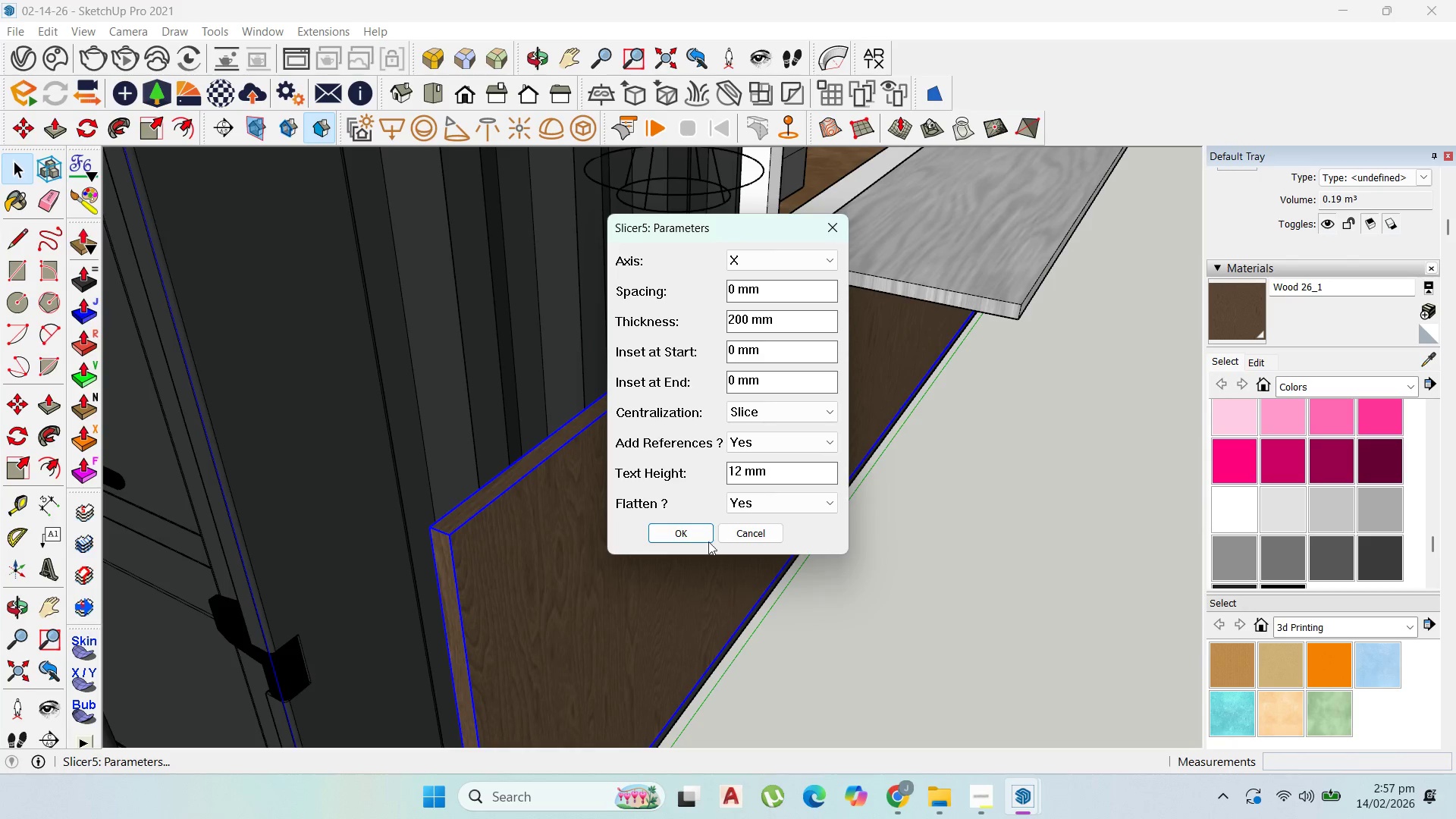 
left_click([685, 532])
 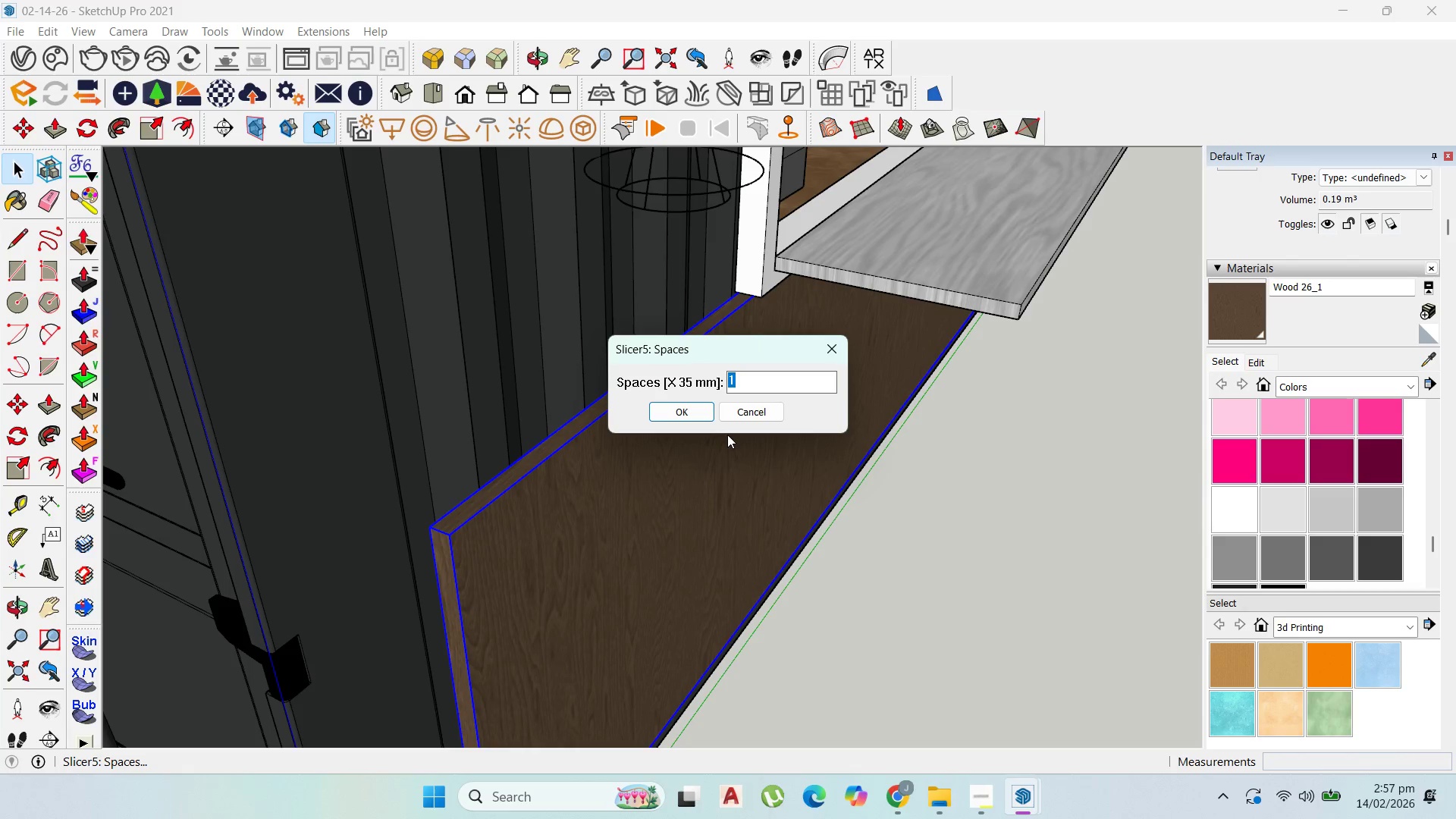 
key(Numpad5)
 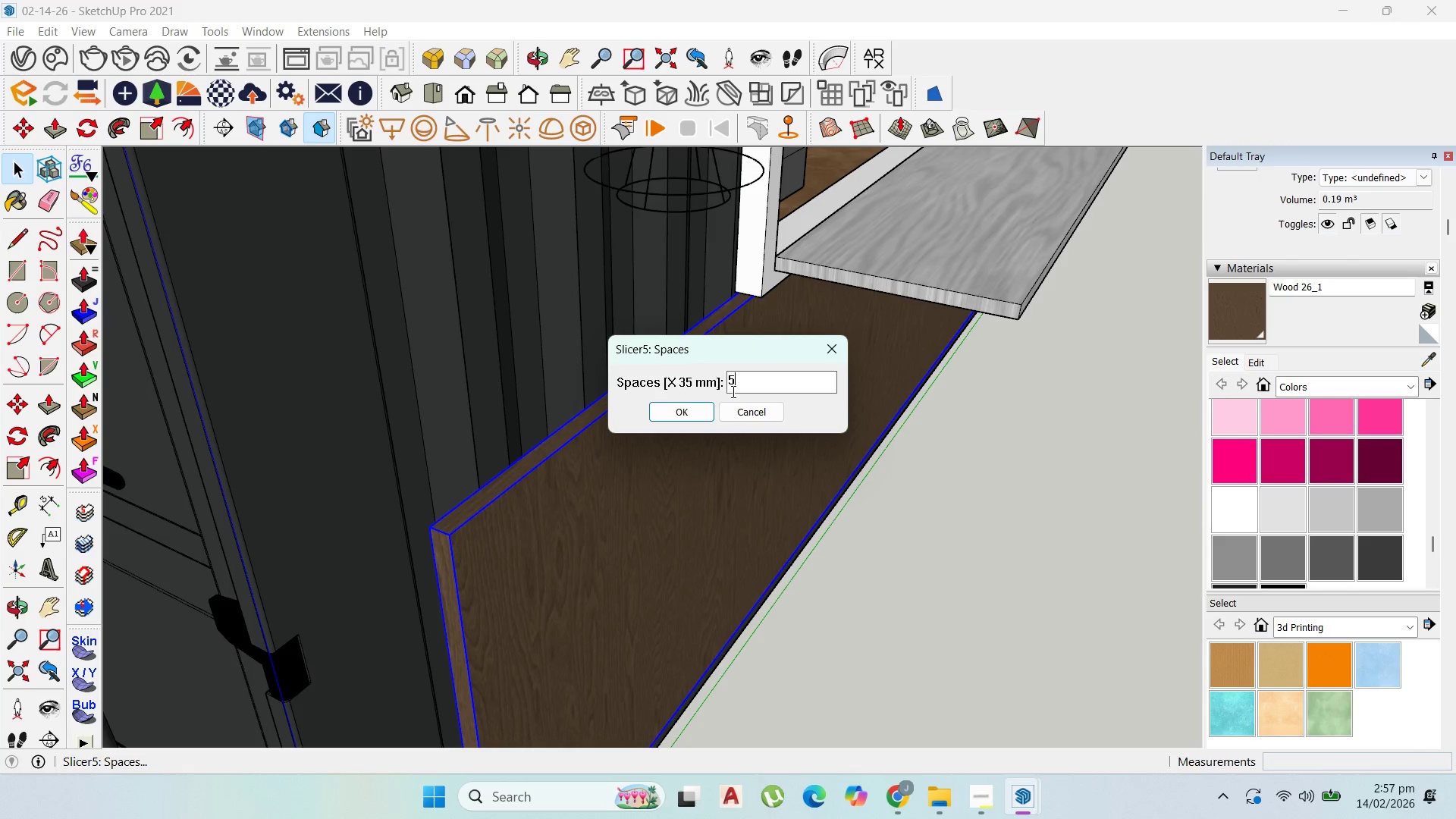 
left_click([703, 409])
 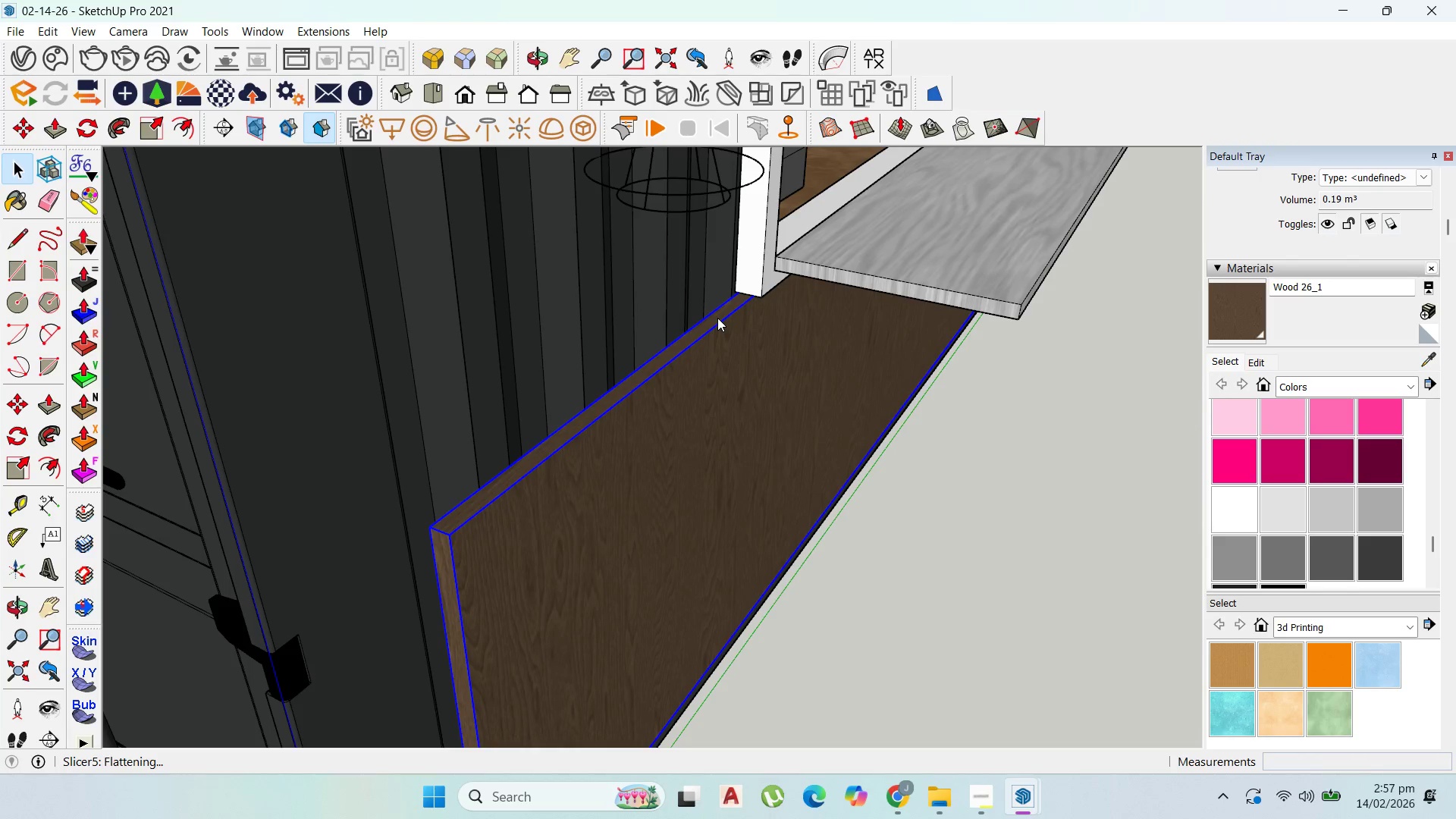 
scroll: coordinate [720, 319], scroll_direction: down, amount: 5.0
 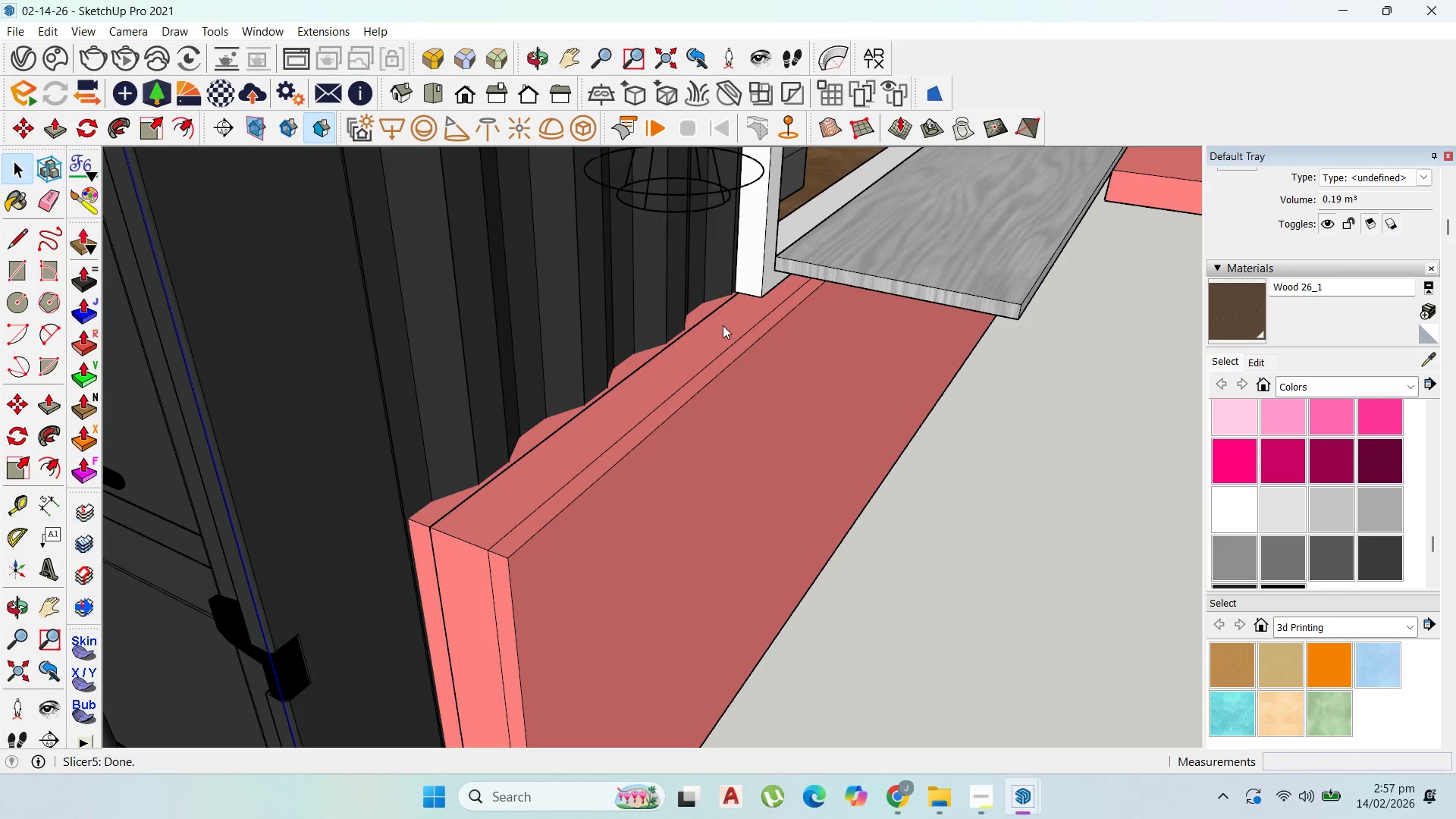 
key(Control+Z)
 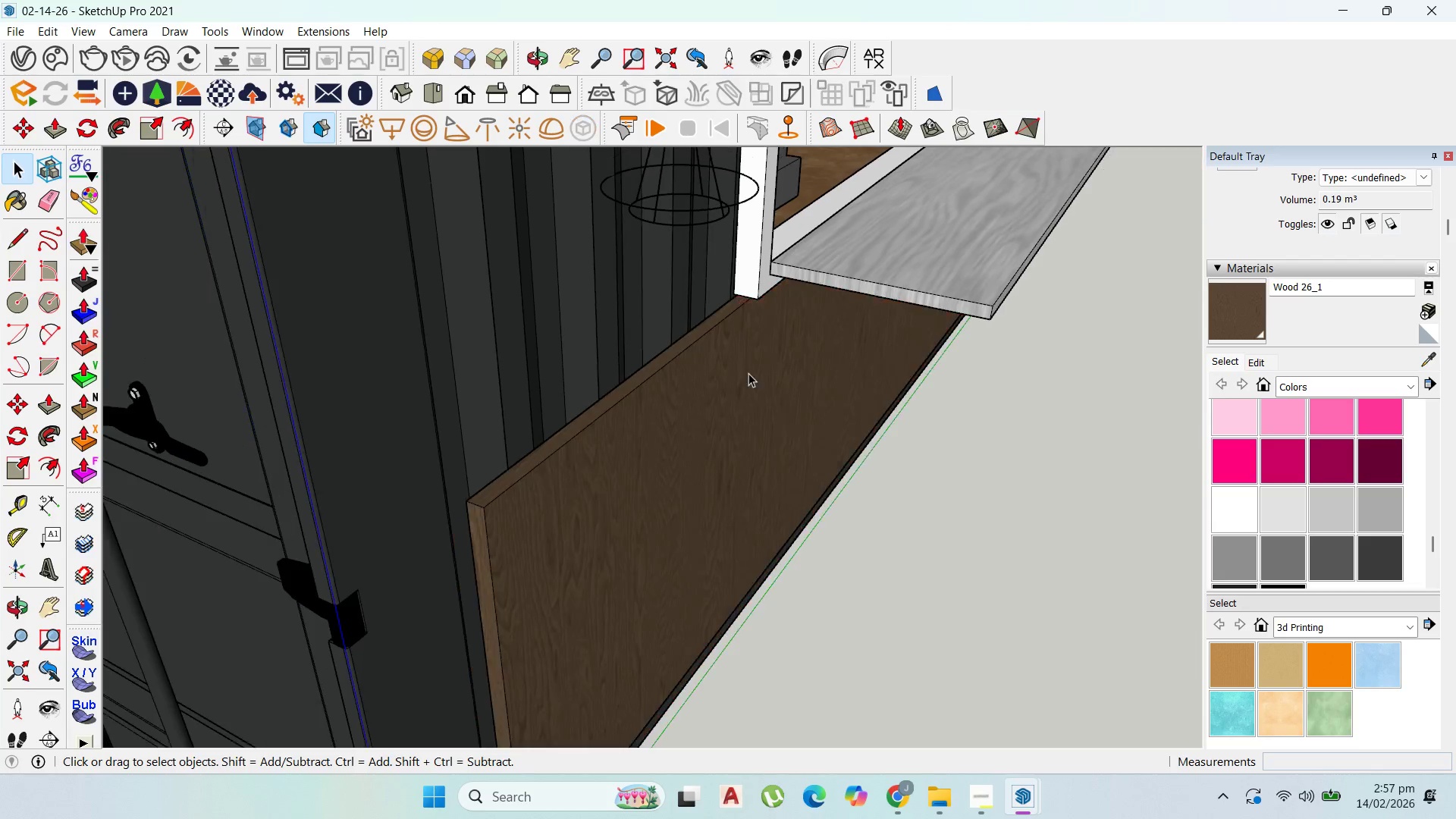 
left_click([695, 386])
 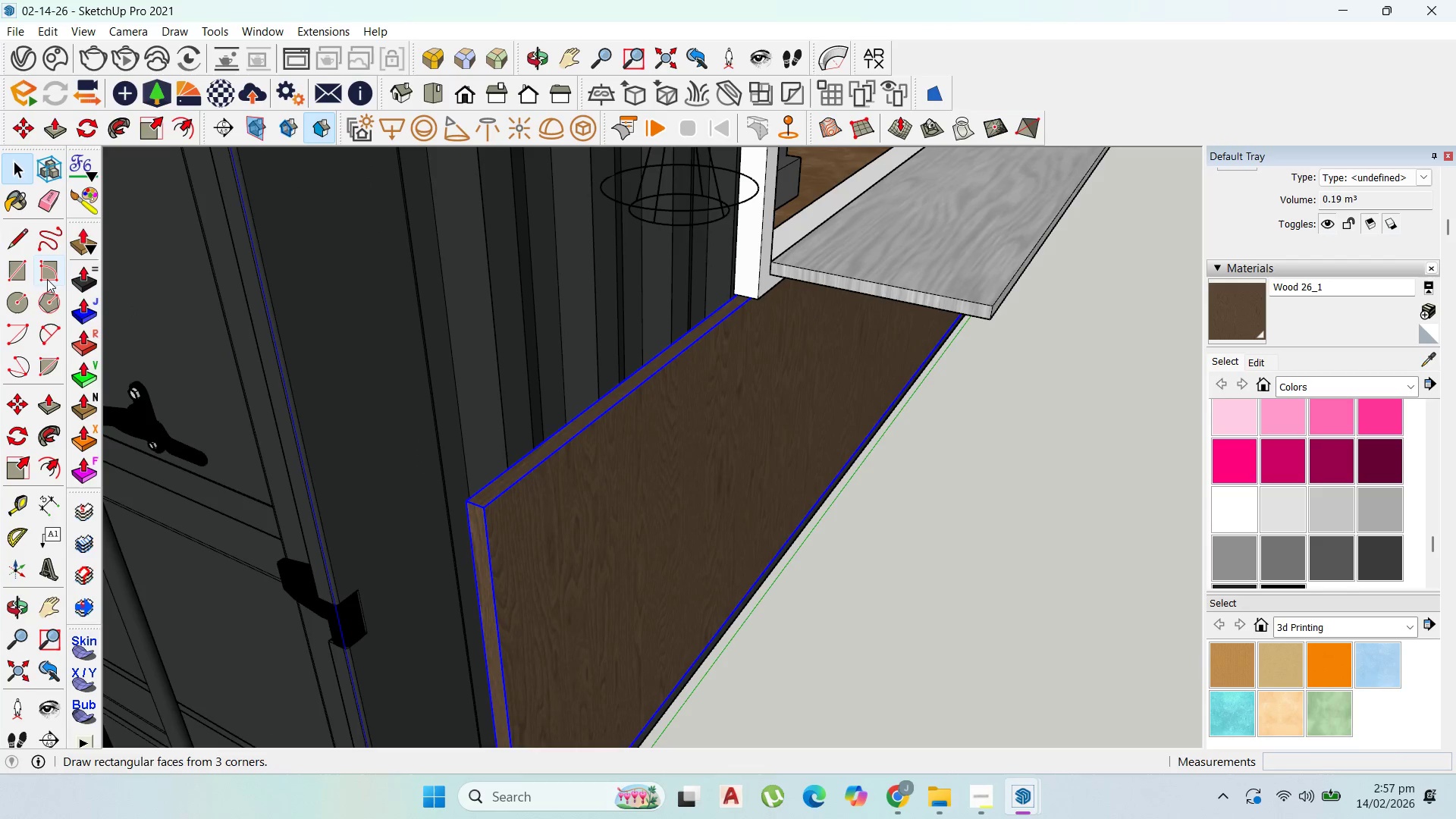 
scroll: coordinate [52, 277], scroll_direction: down, amount: 4.0
 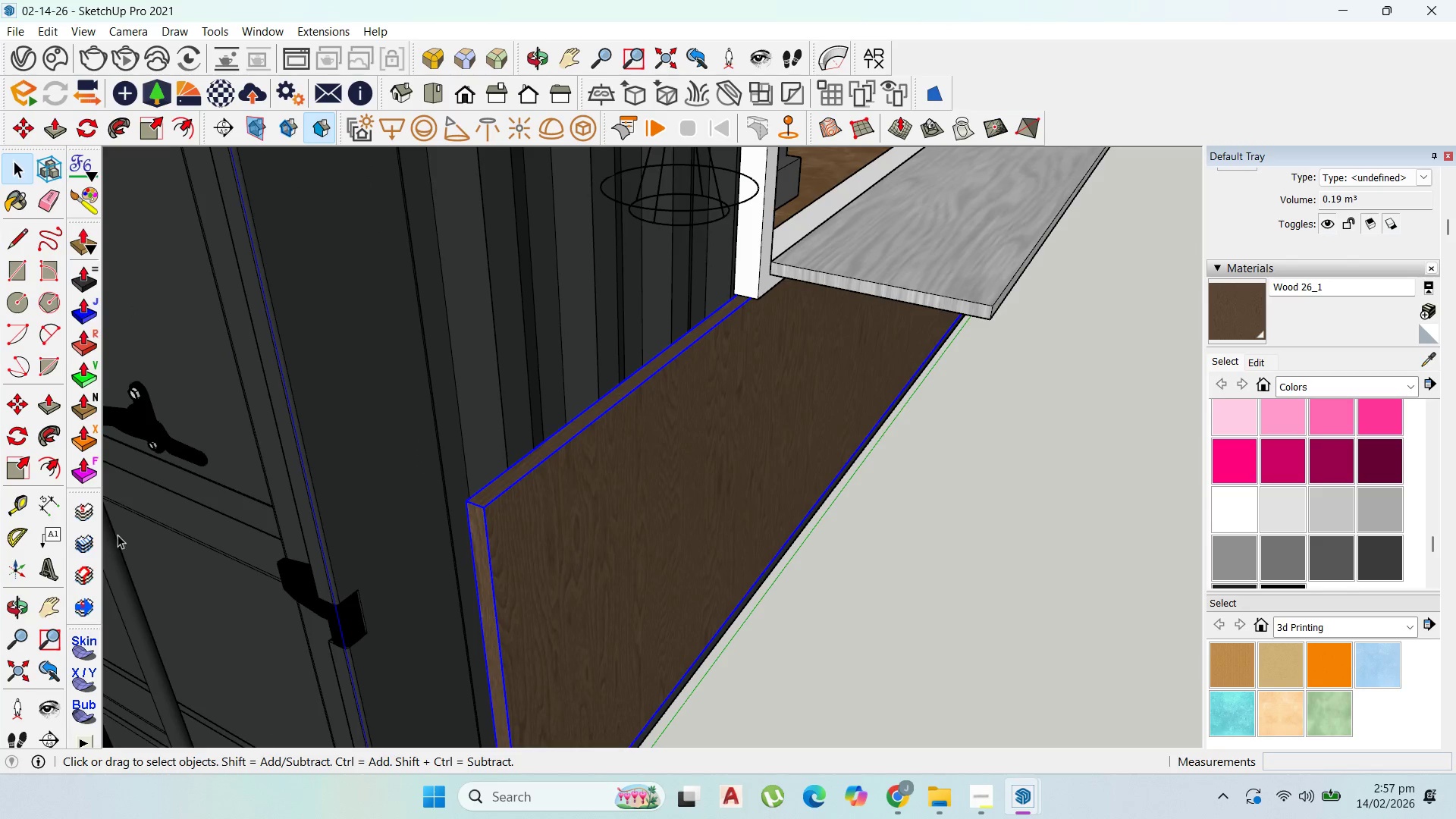 
left_click([84, 513])
 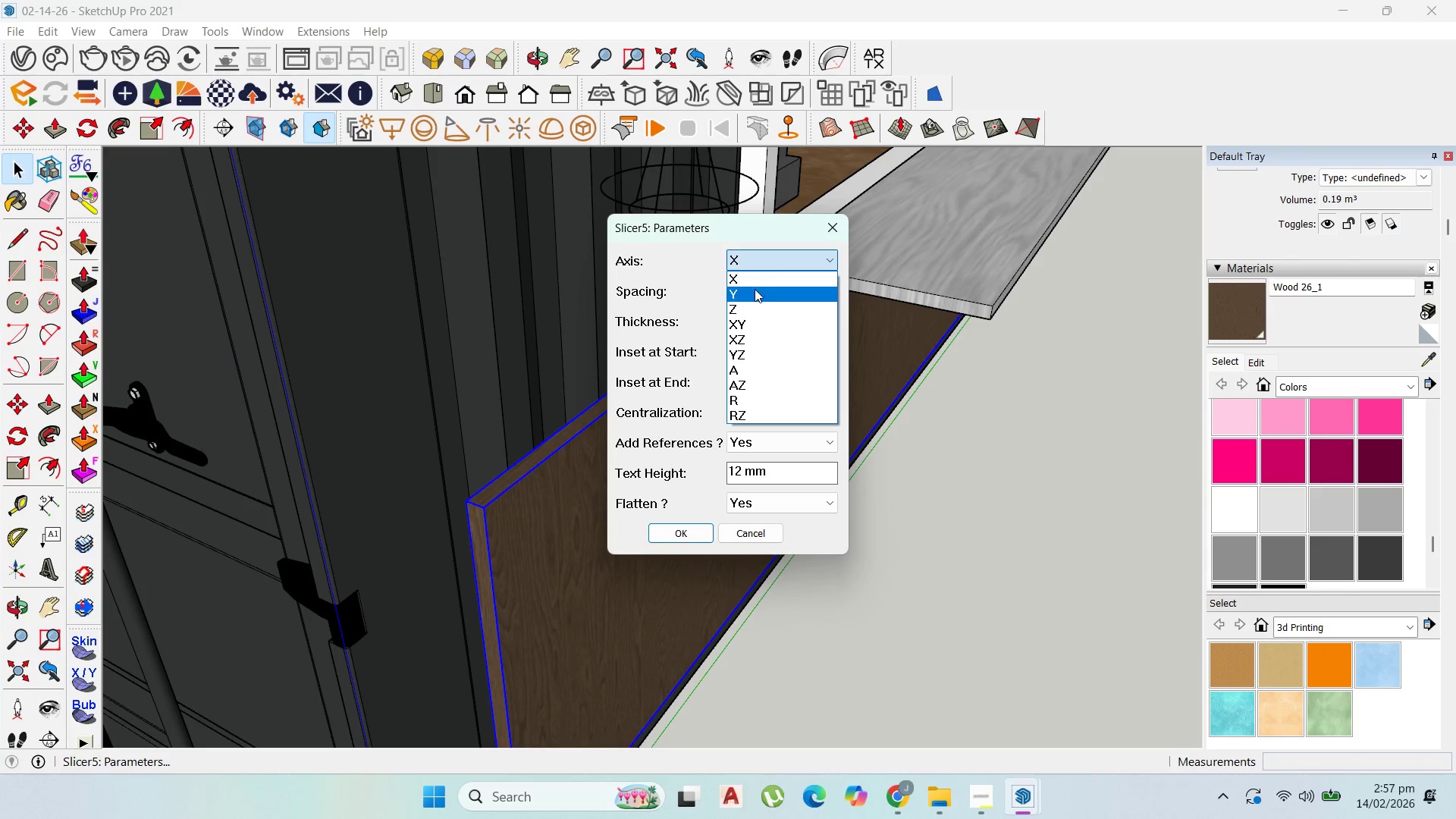 
left_click([751, 306])
 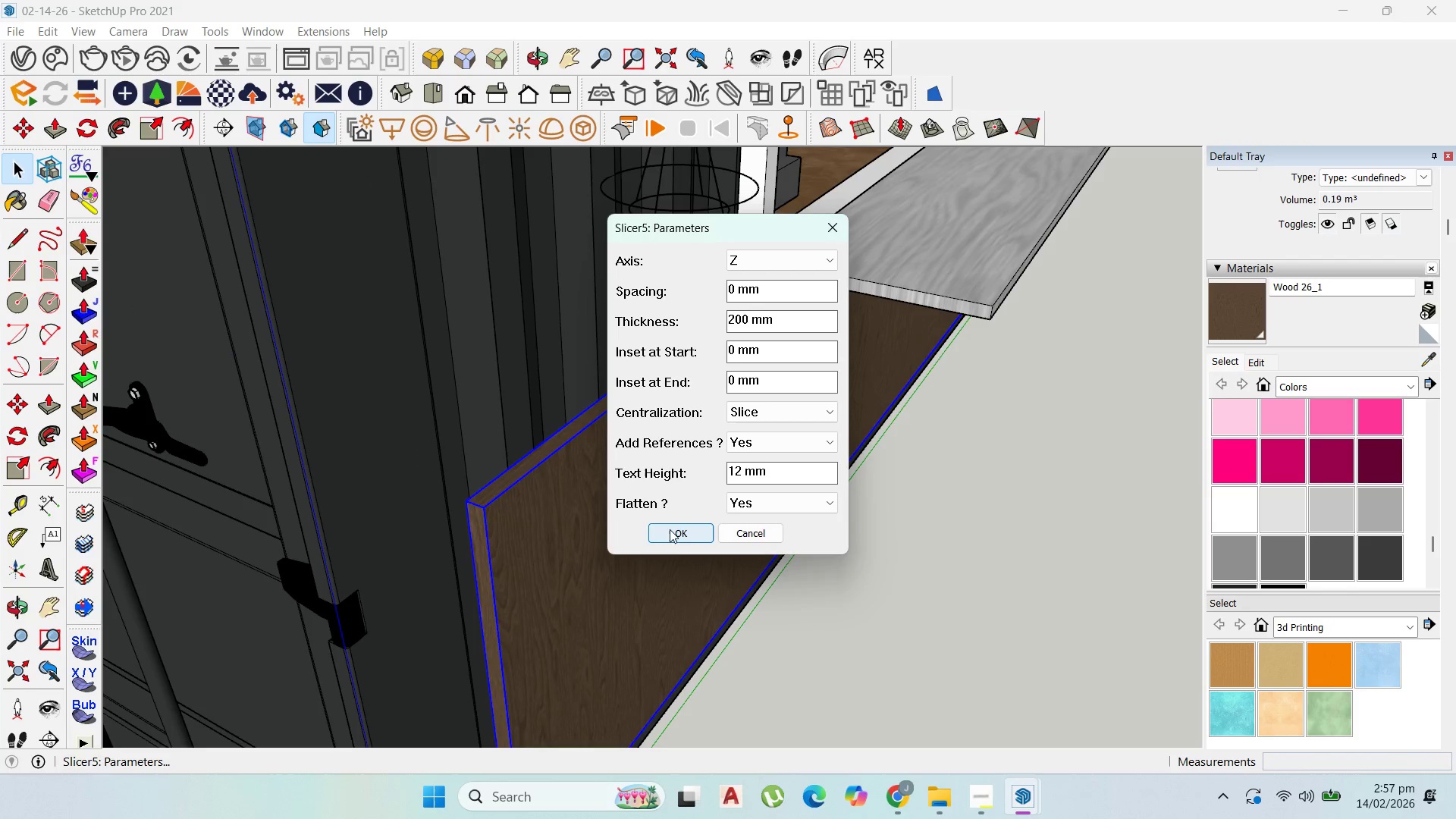 
left_click([670, 532])
 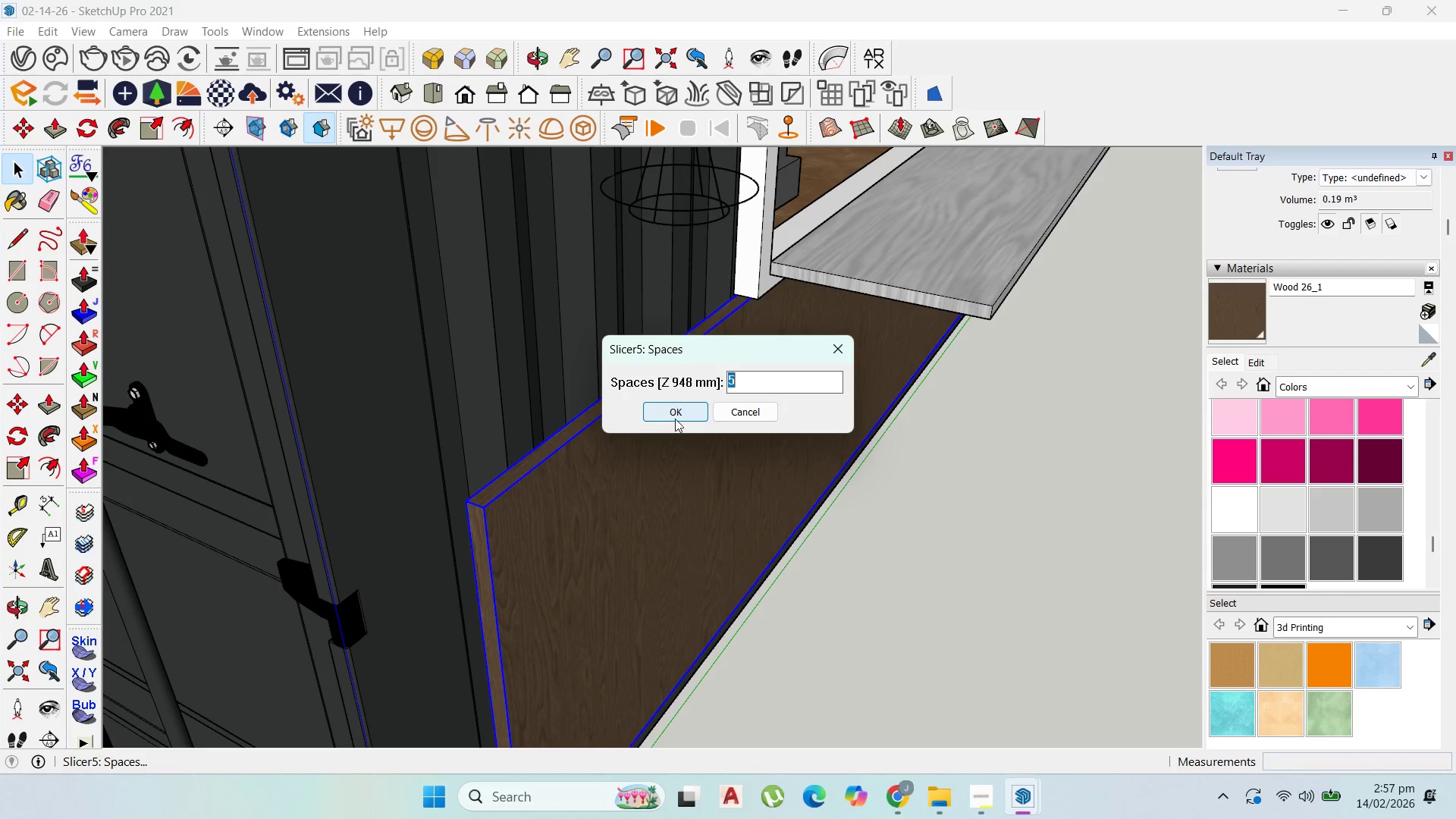 
left_click([675, 413])
 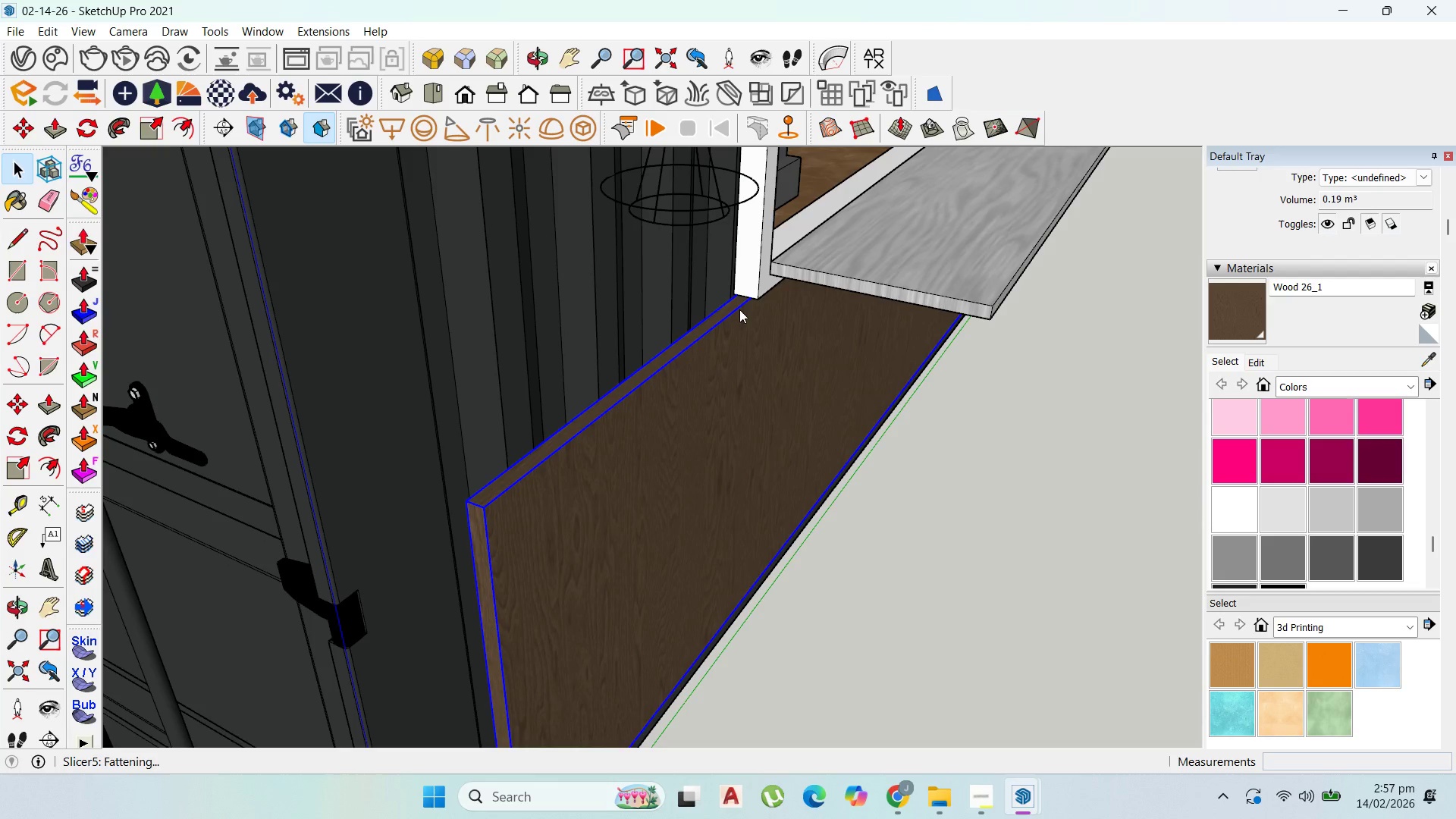 
scroll: coordinate [726, 355], scroll_direction: down, amount: 8.0
 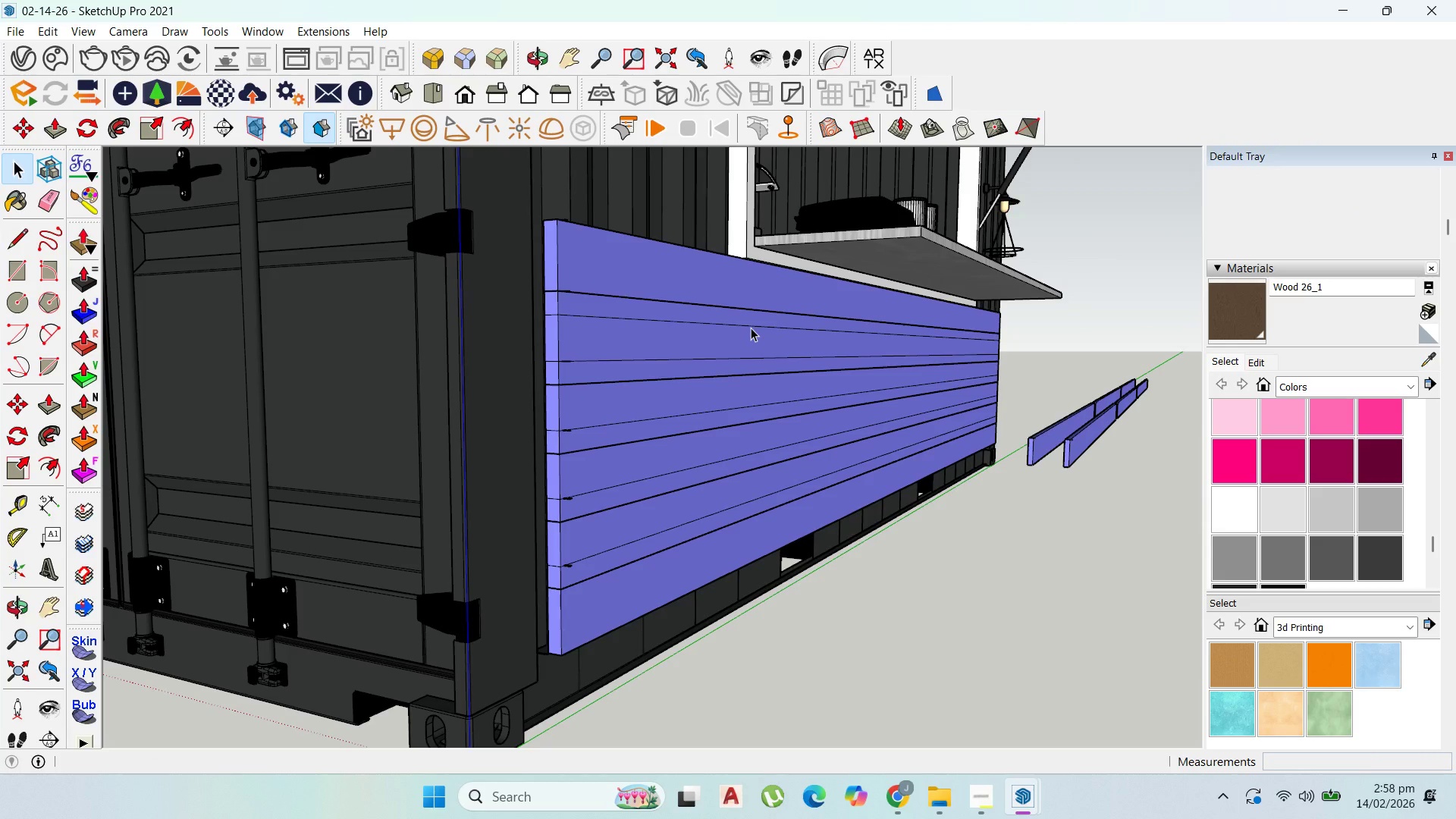 
key(Control+Z)
 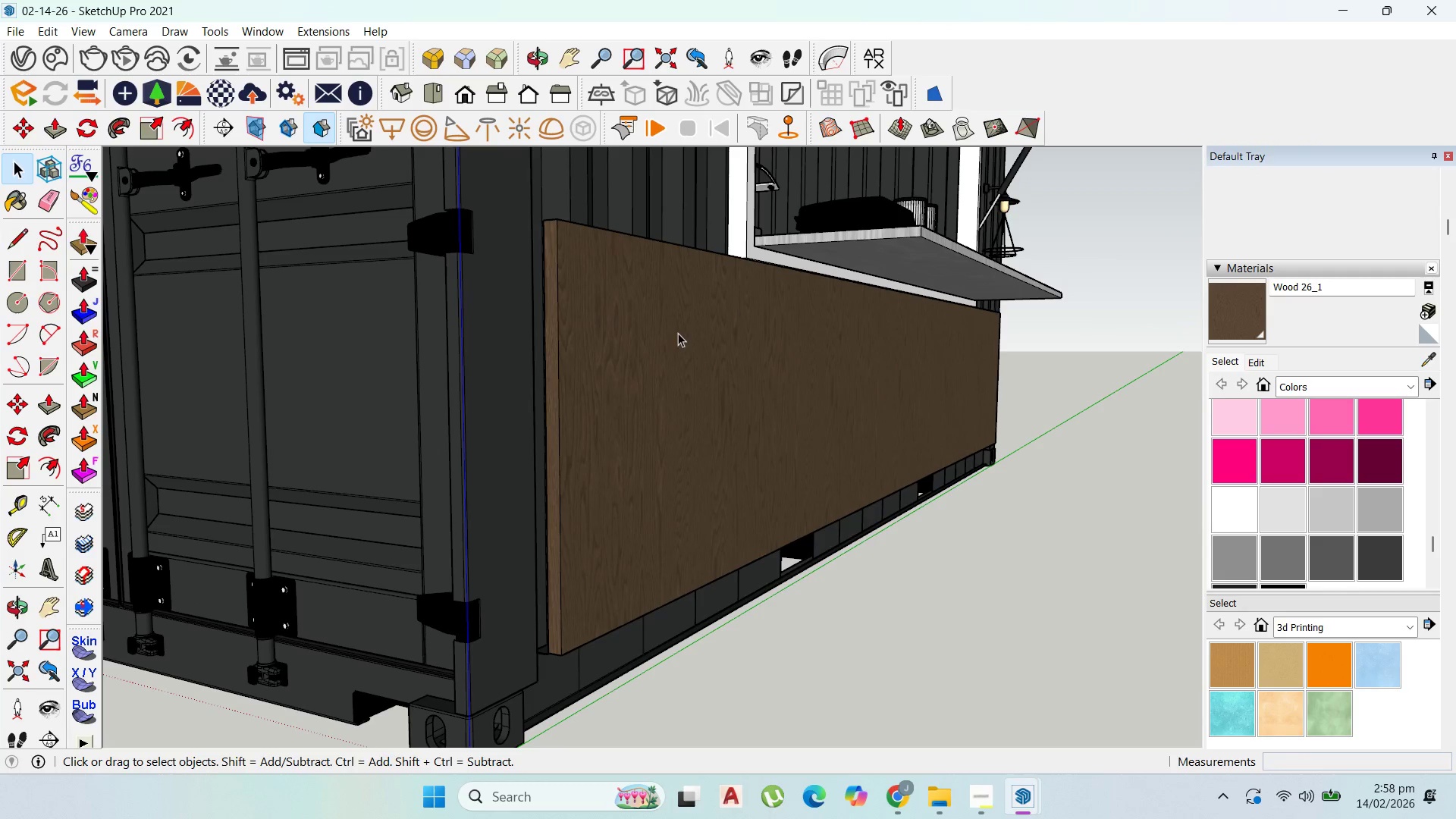 
left_click([670, 332])
 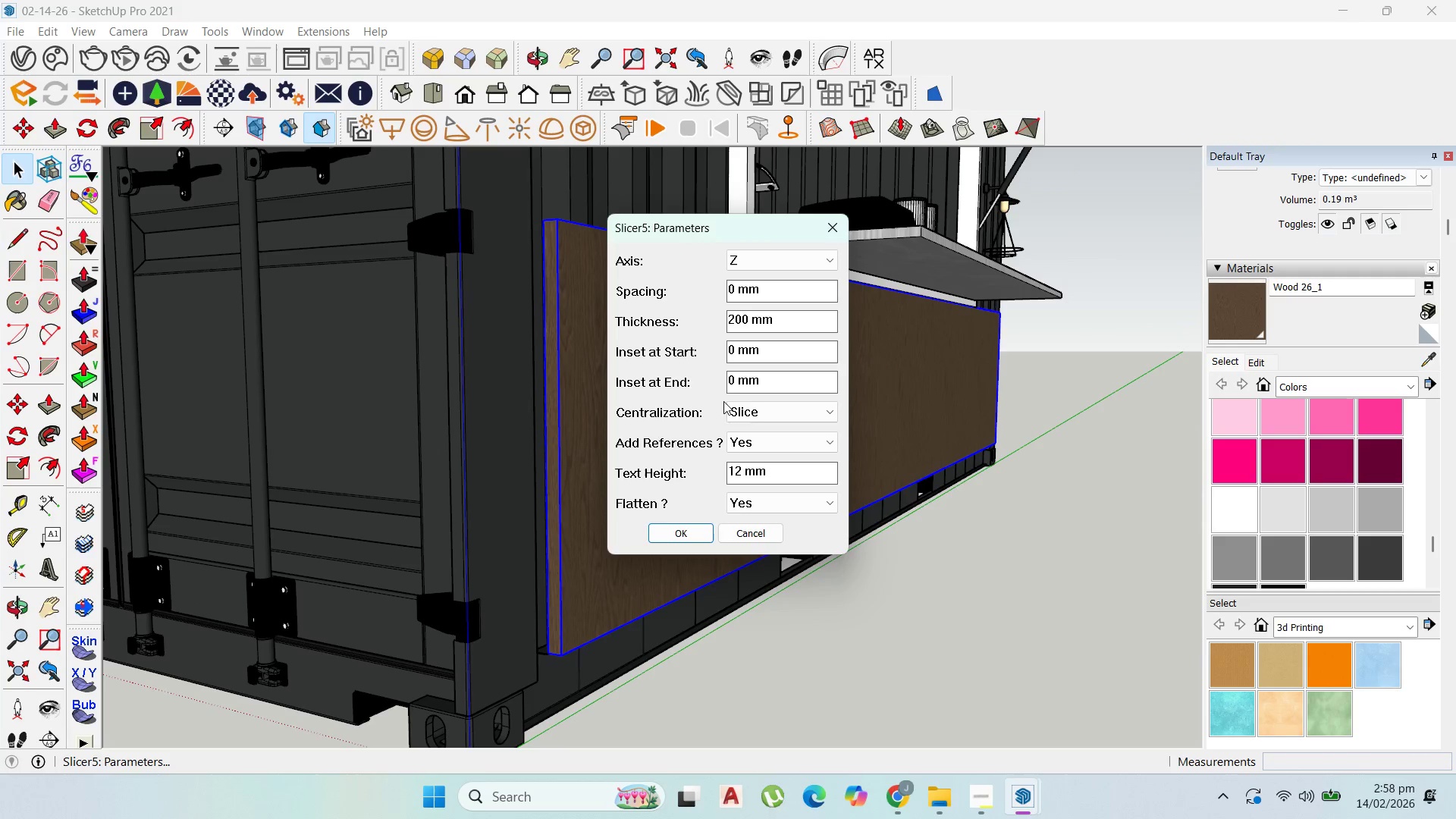 
left_click_drag(start_coordinate=[749, 318], to_coordinate=[719, 319])
 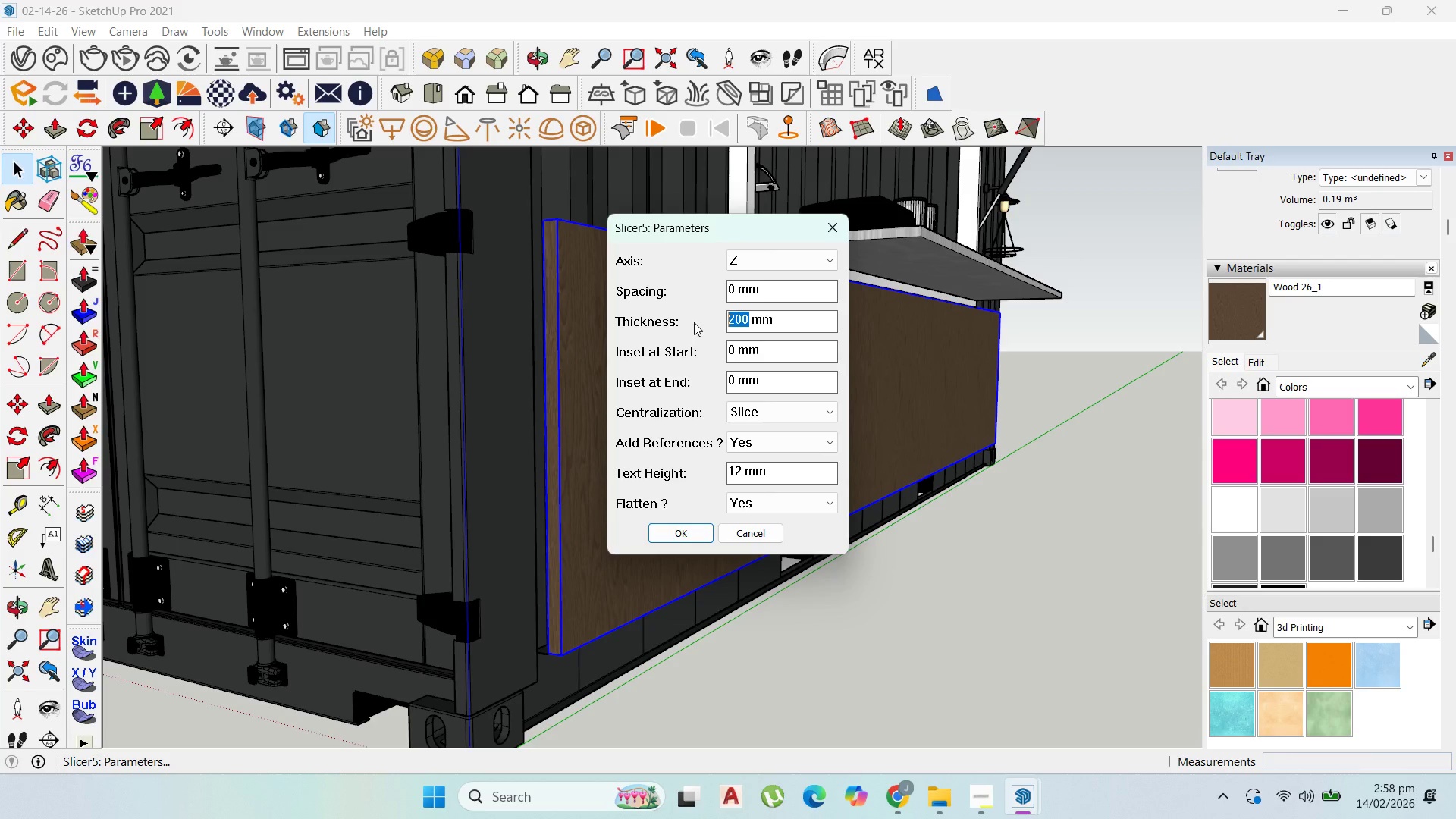 
wait(5.78)
 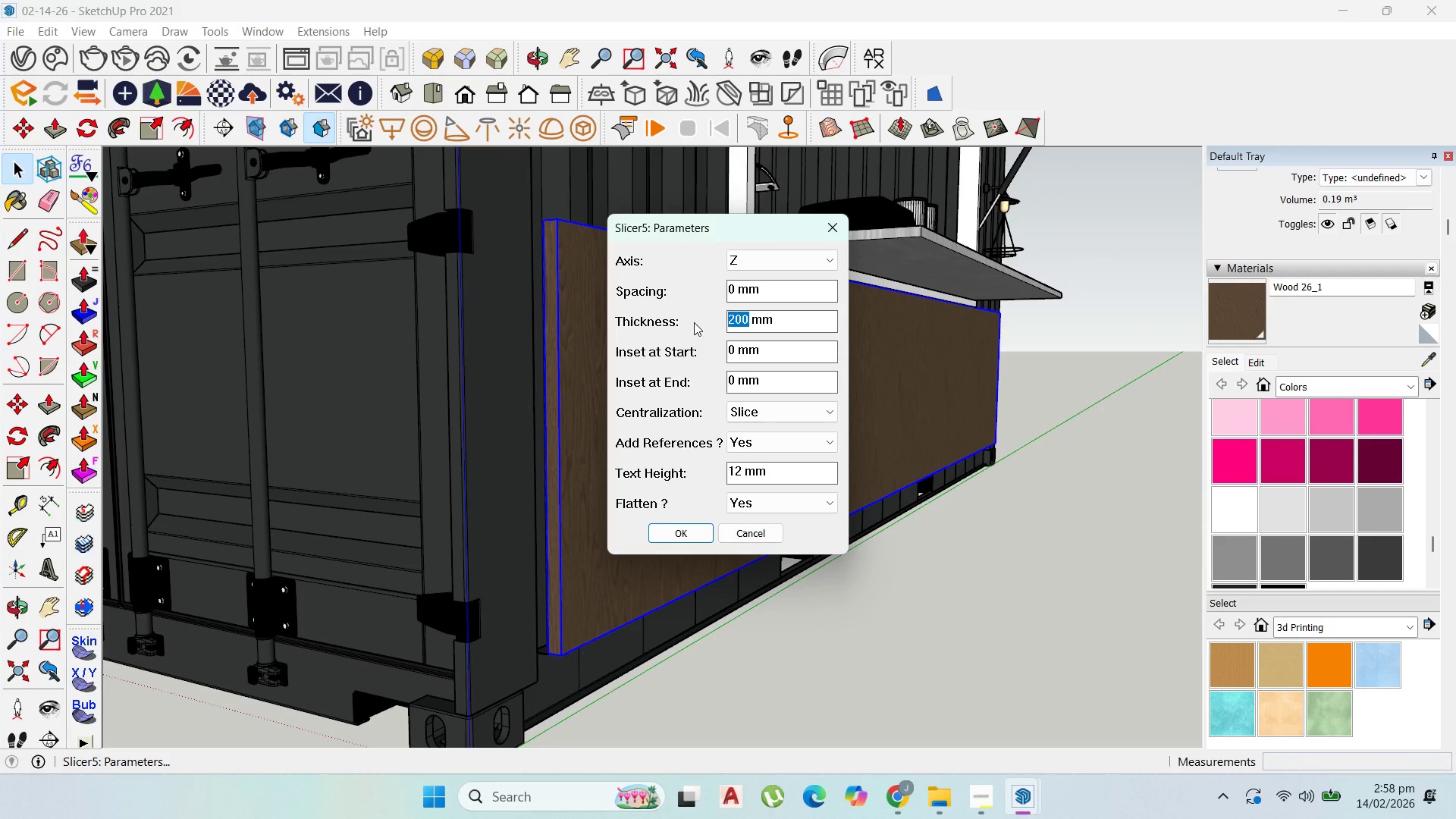 
key(Numpad5)
 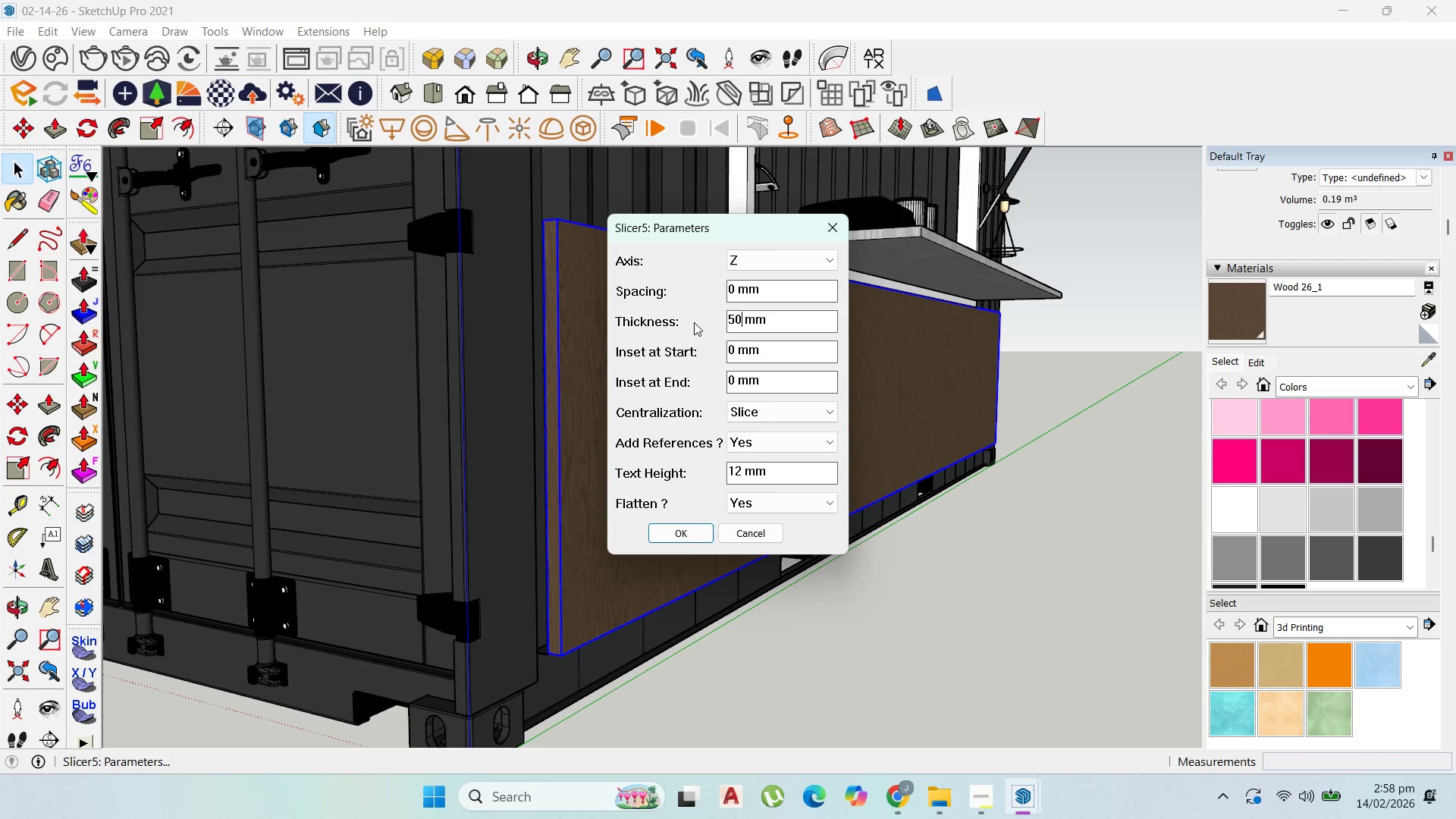 
key(Numpad0)
 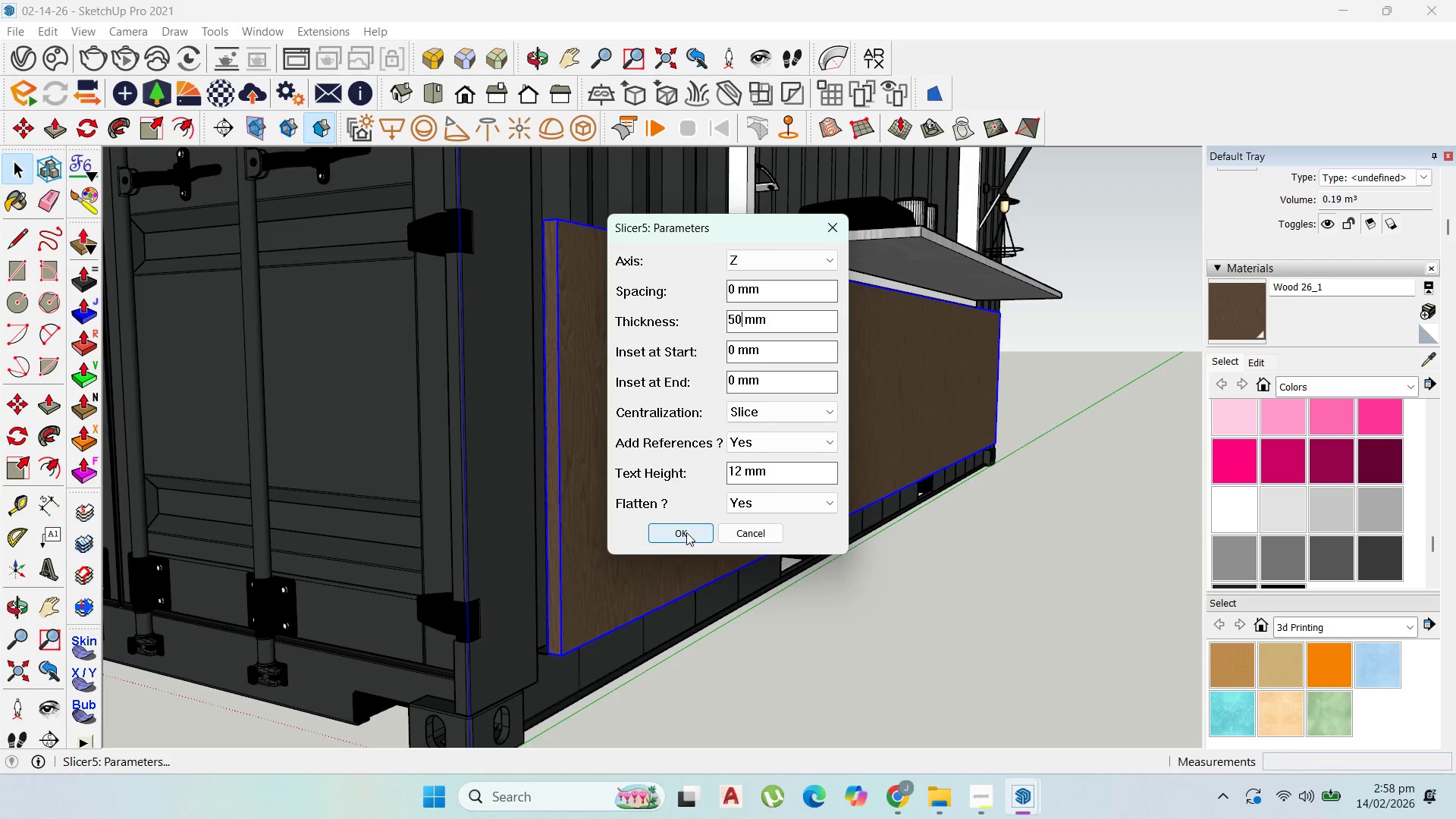 
left_click([686, 532])
 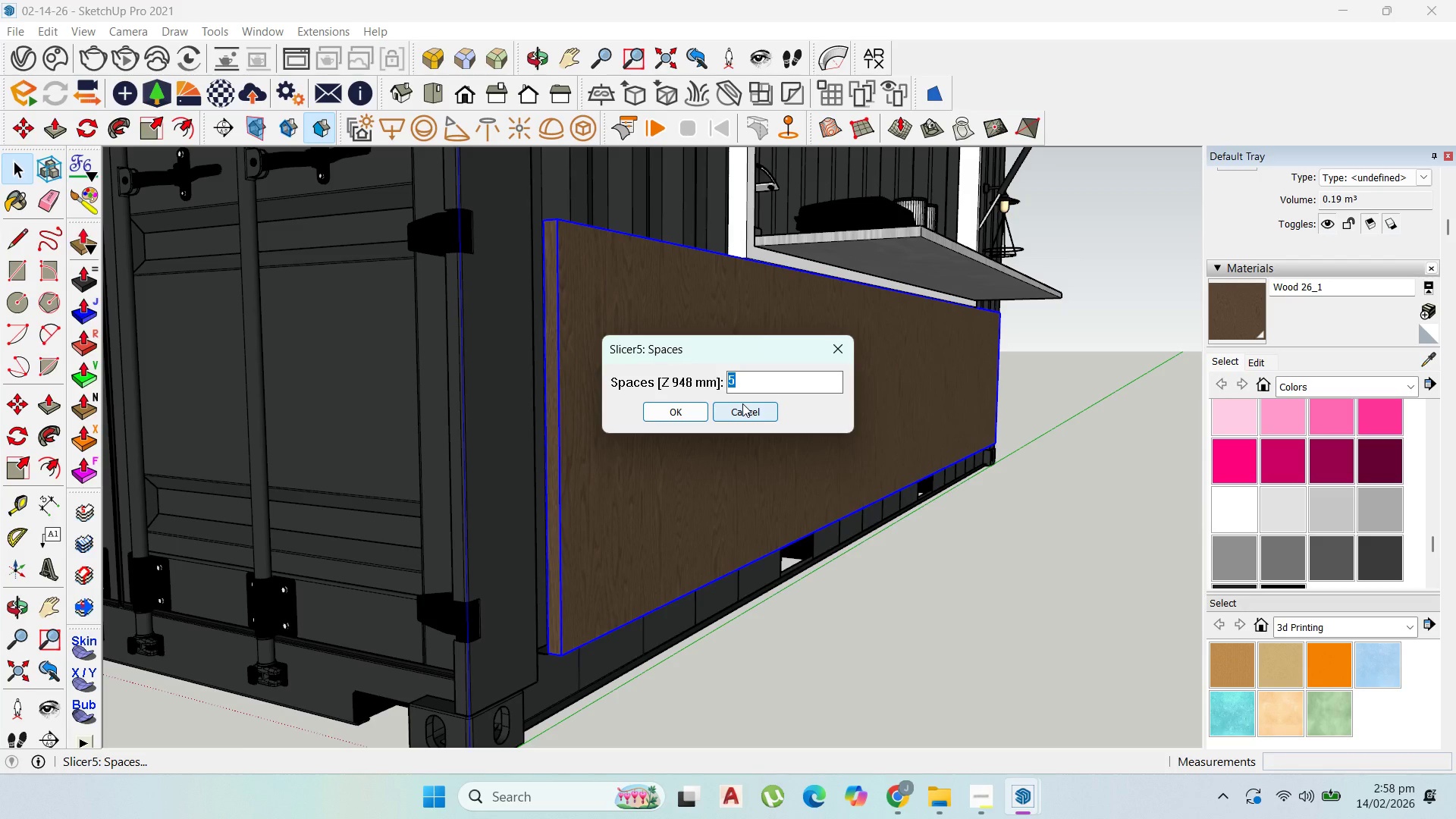 
key(Numpad8)
 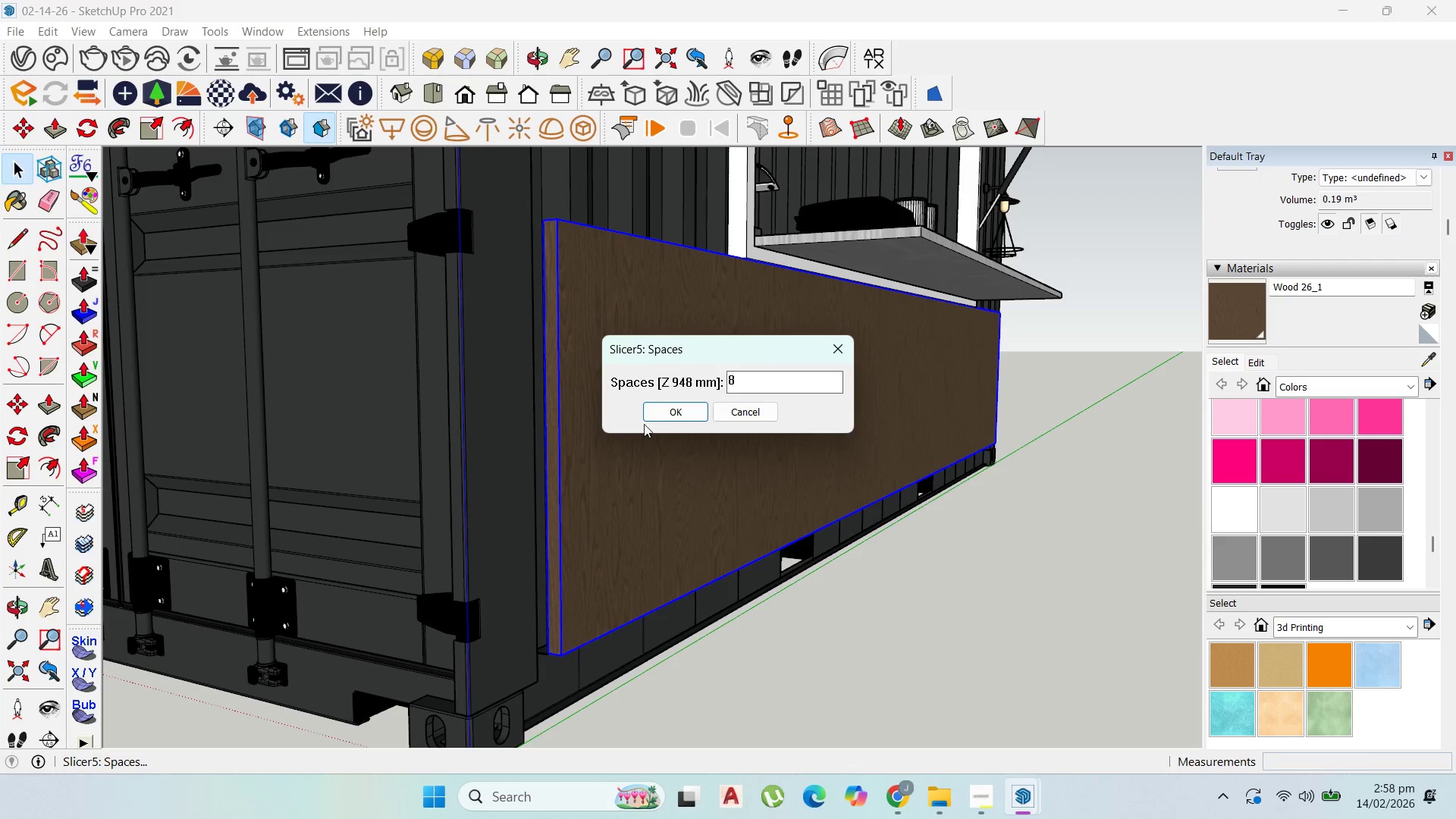 
left_click([659, 414])
 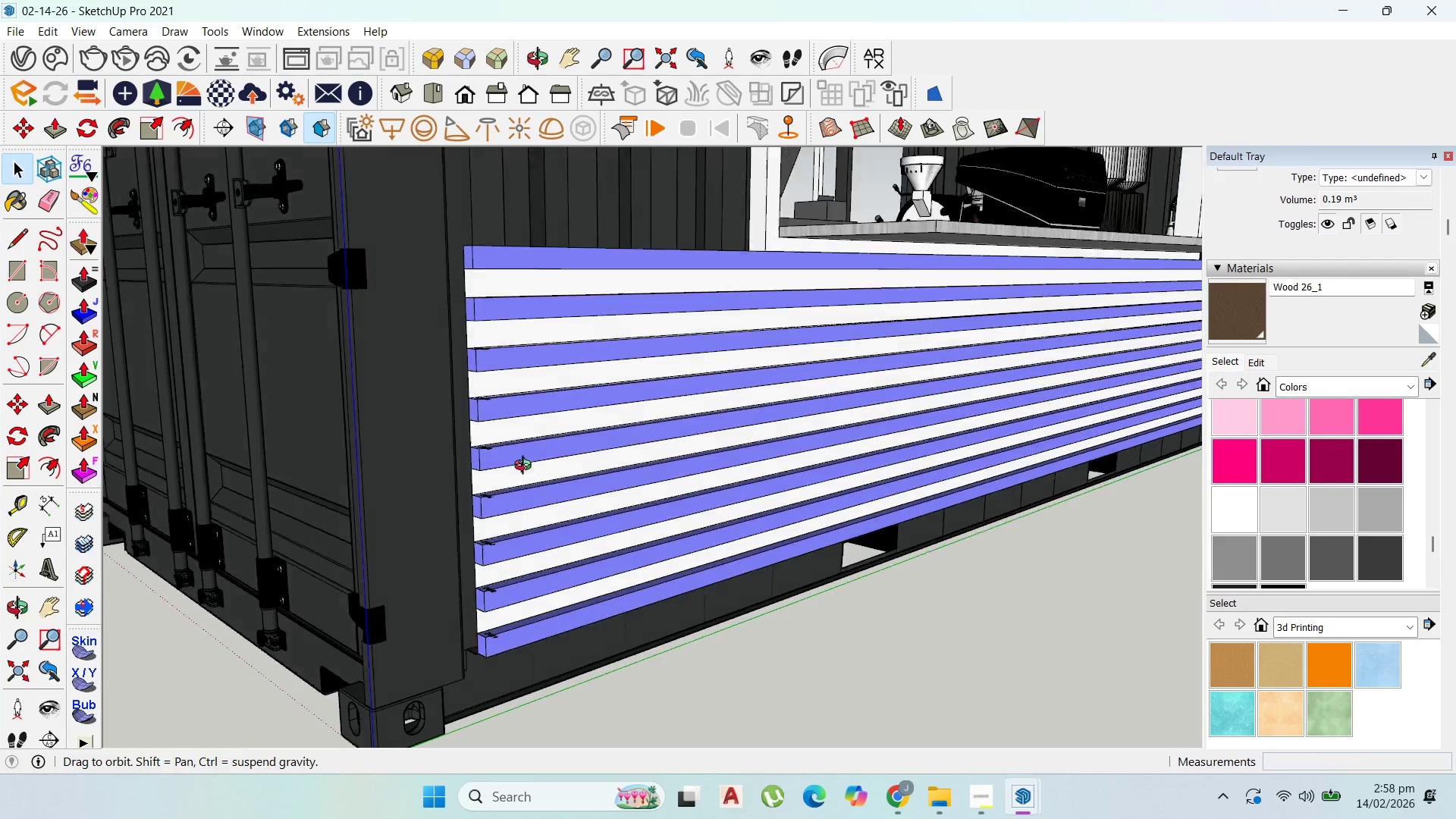 
scroll: coordinate [637, 512], scroll_direction: down, amount: 14.0
 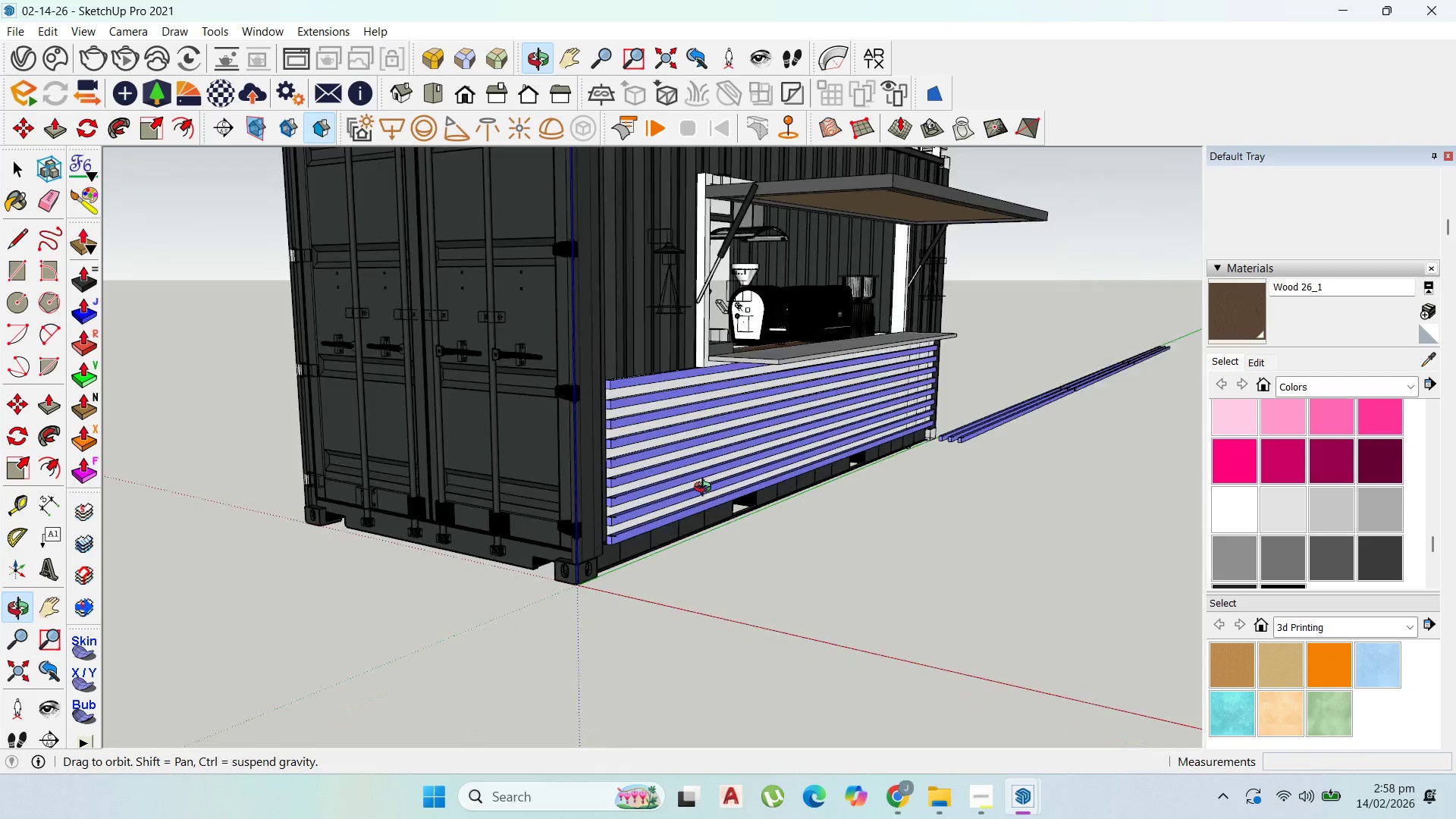 
scroll: coordinate [686, 448], scroll_direction: up, amount: 8.0
 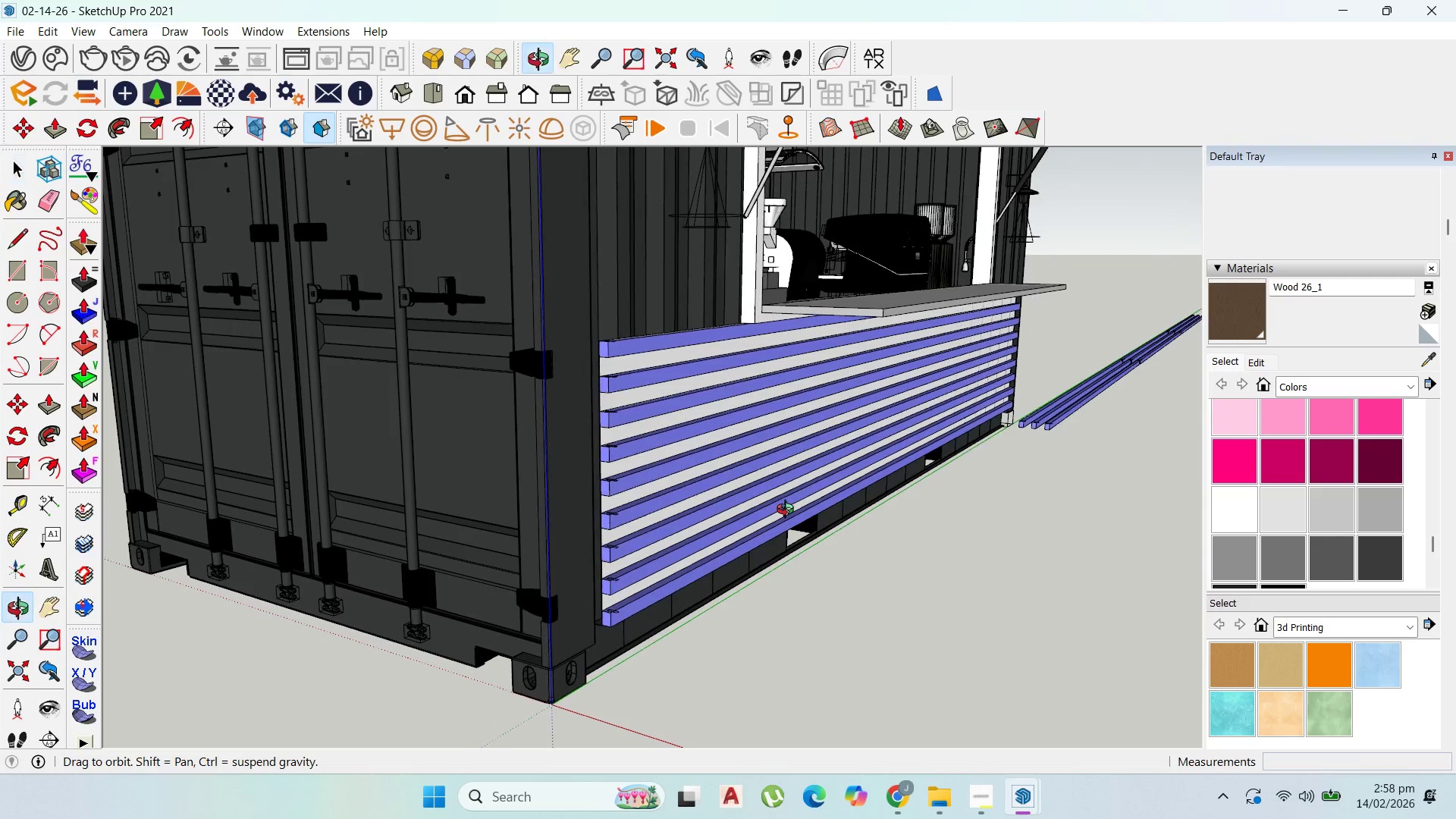 
key(Control+Z)
 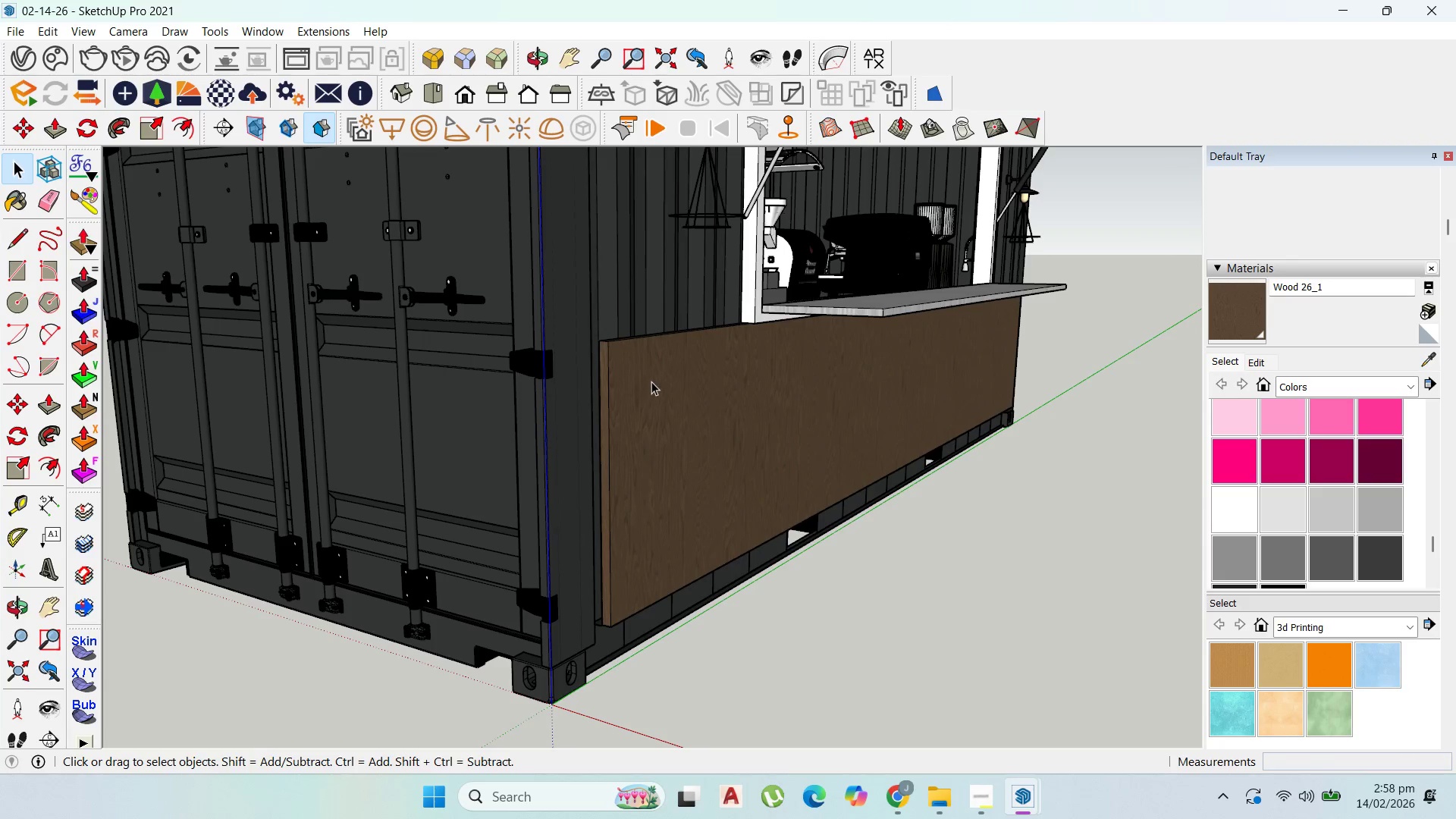 
left_click([653, 380])
 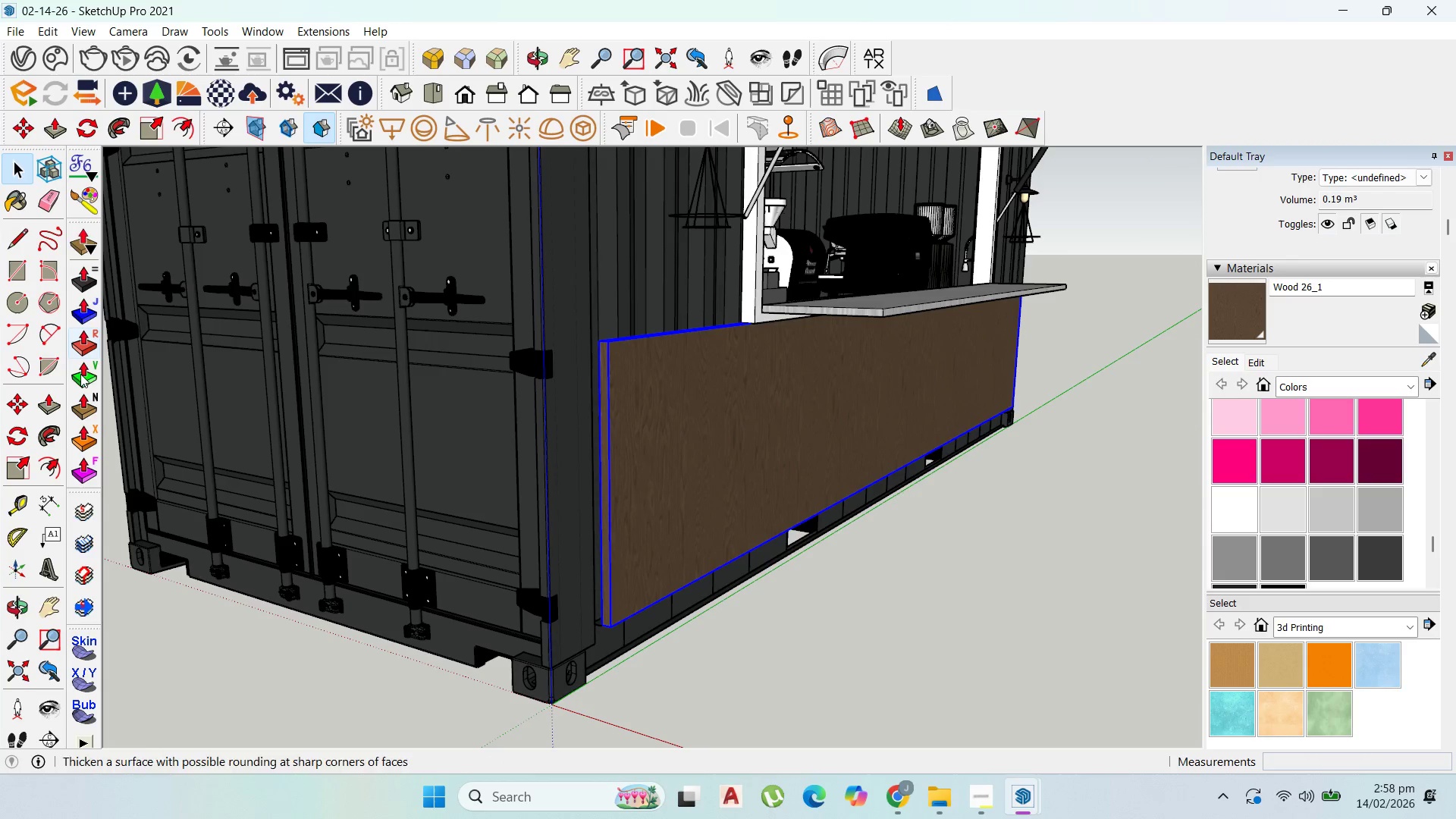 
left_click([91, 513])
 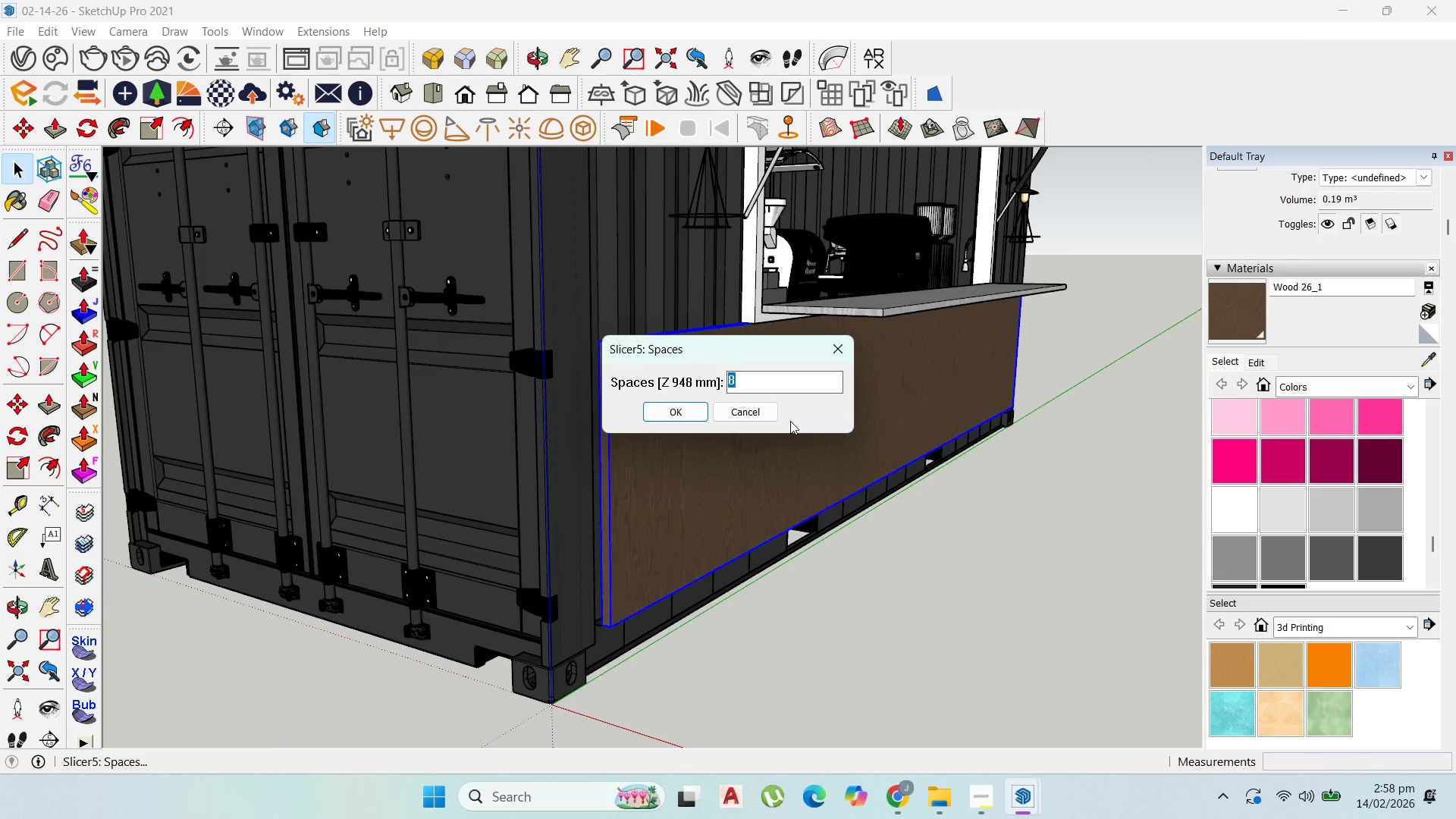 
key(Numpad9)
 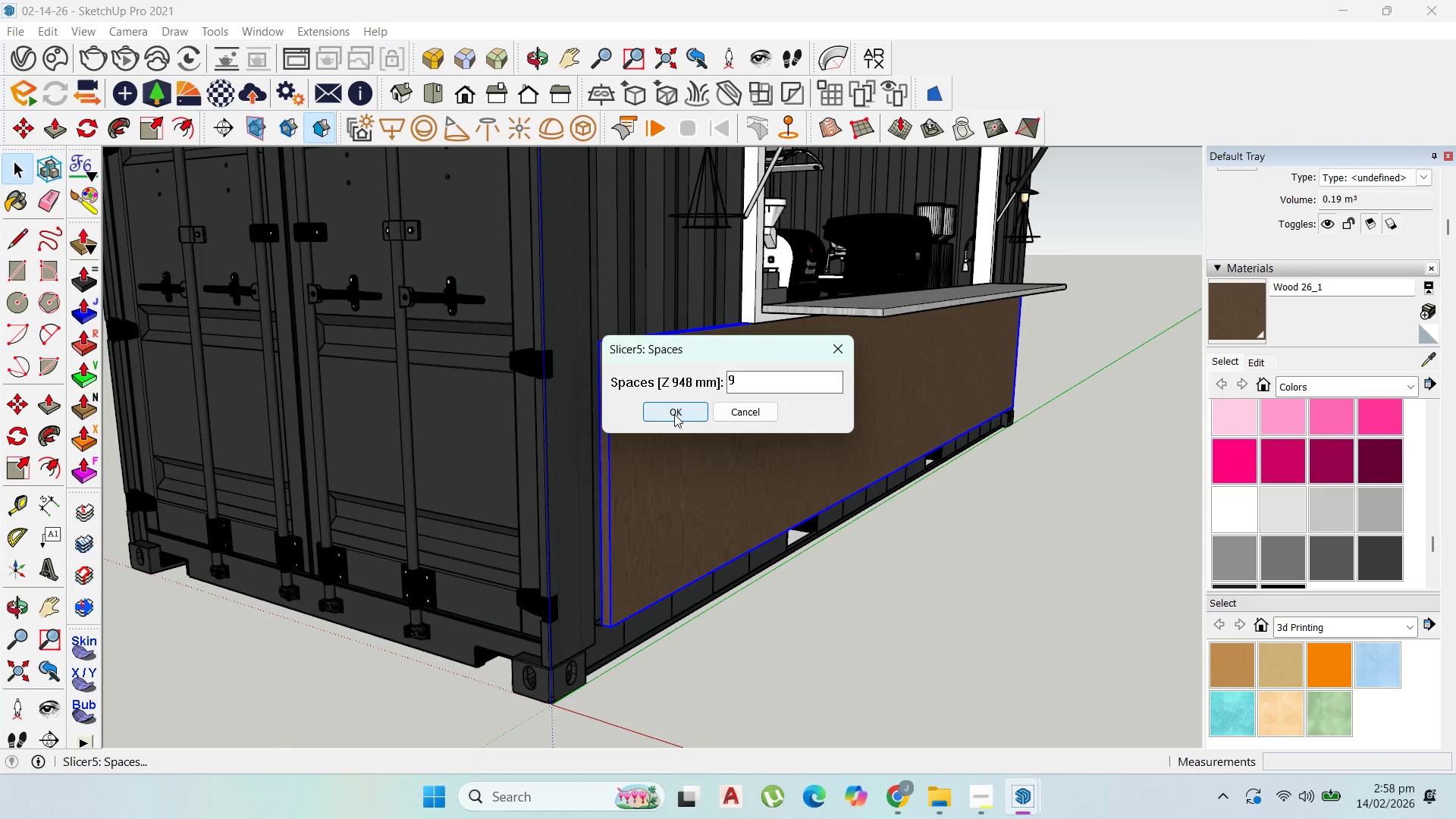 
left_click([673, 414])
 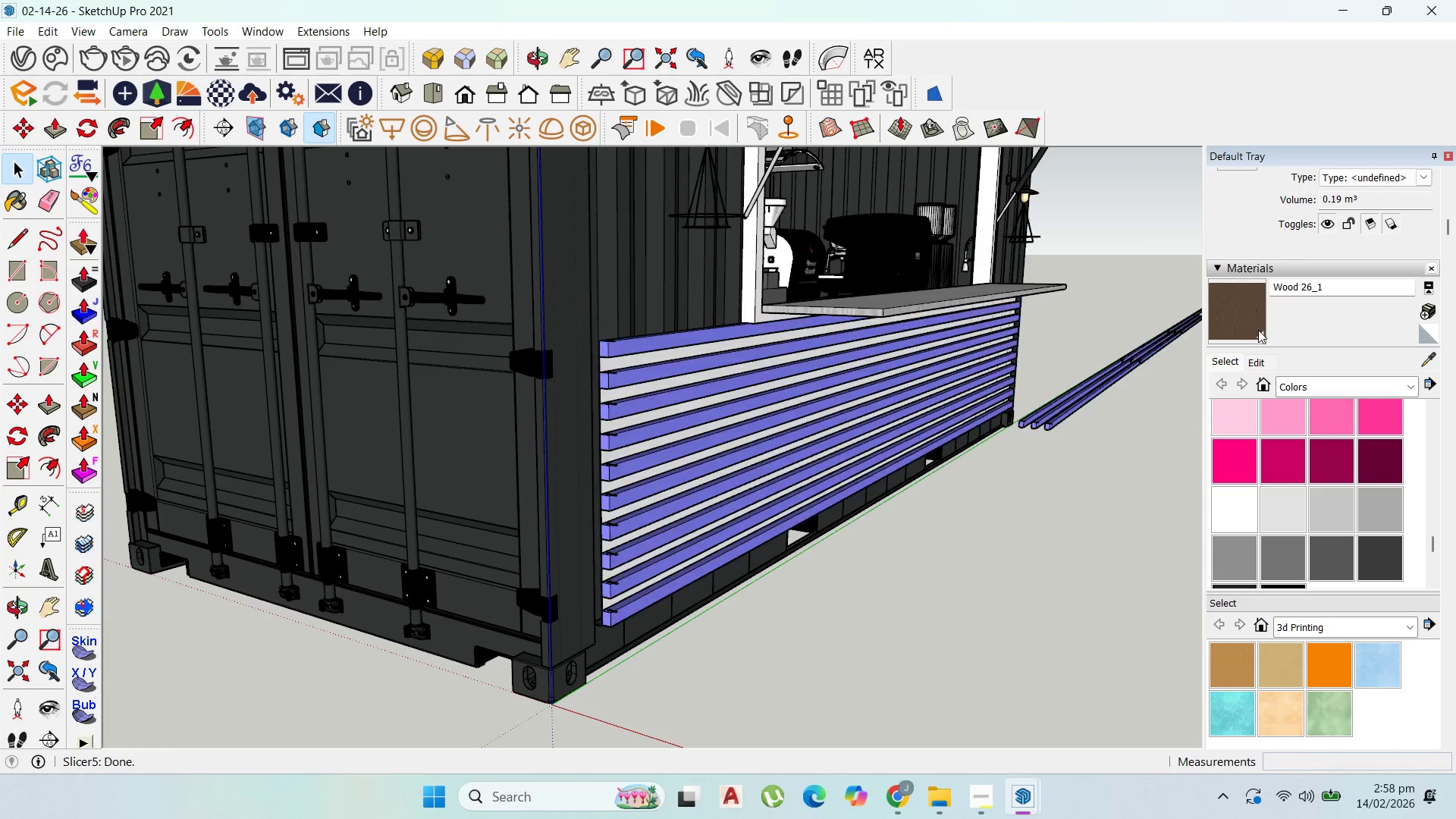 
left_click([1258, 322])
 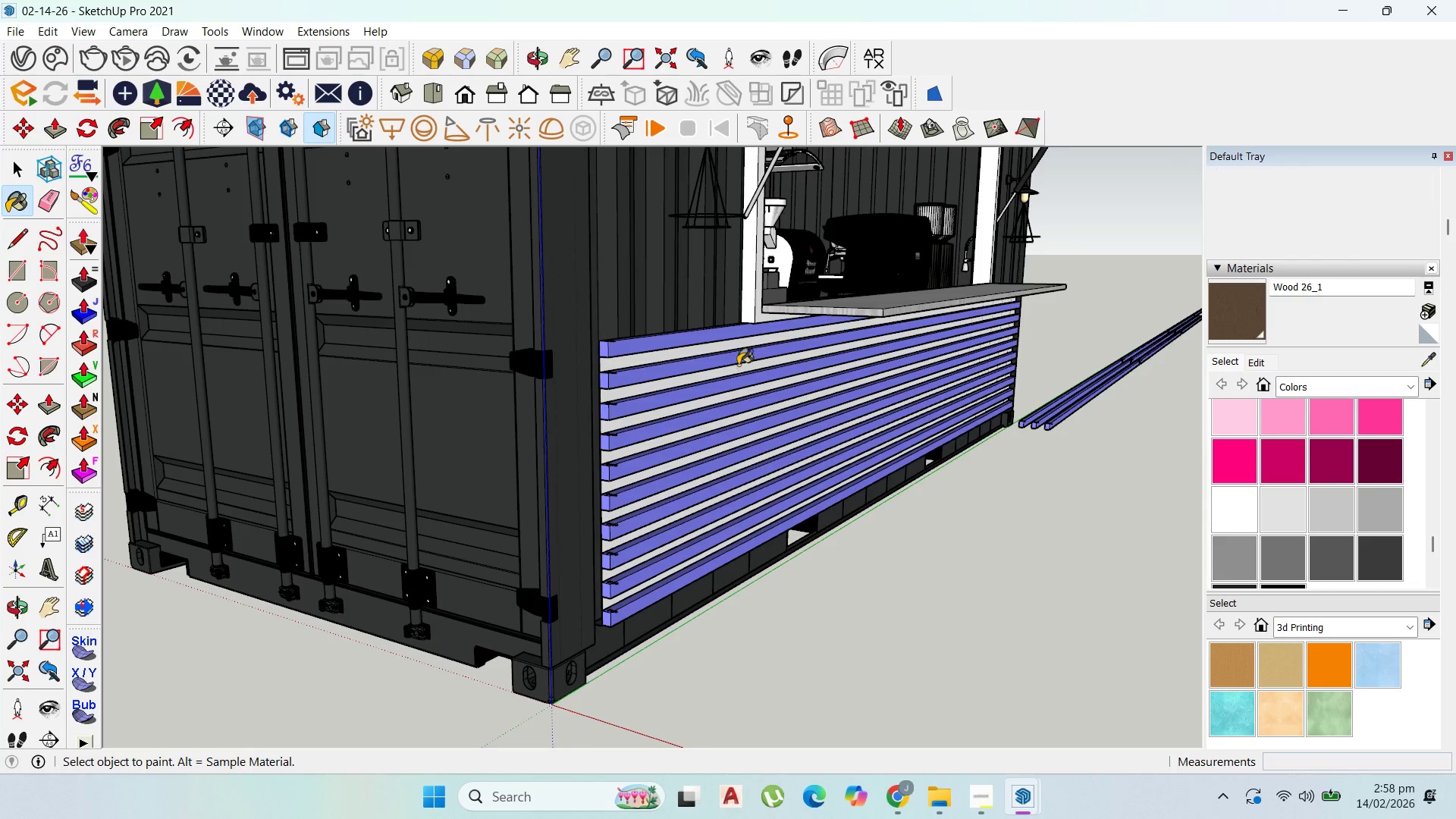 
left_click([733, 358])
 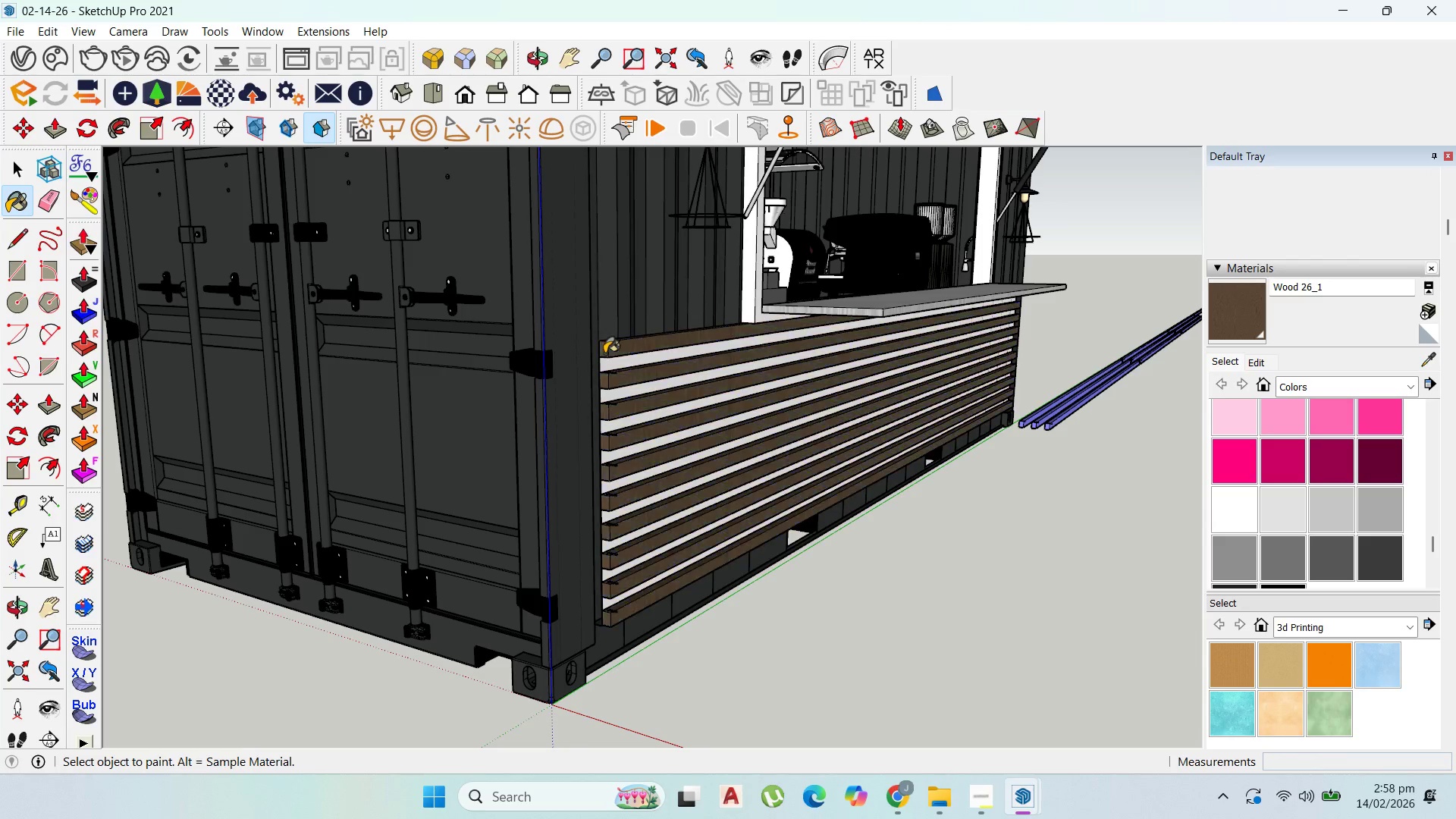 
scroll: coordinate [612, 361], scroll_direction: up, amount: 13.0
 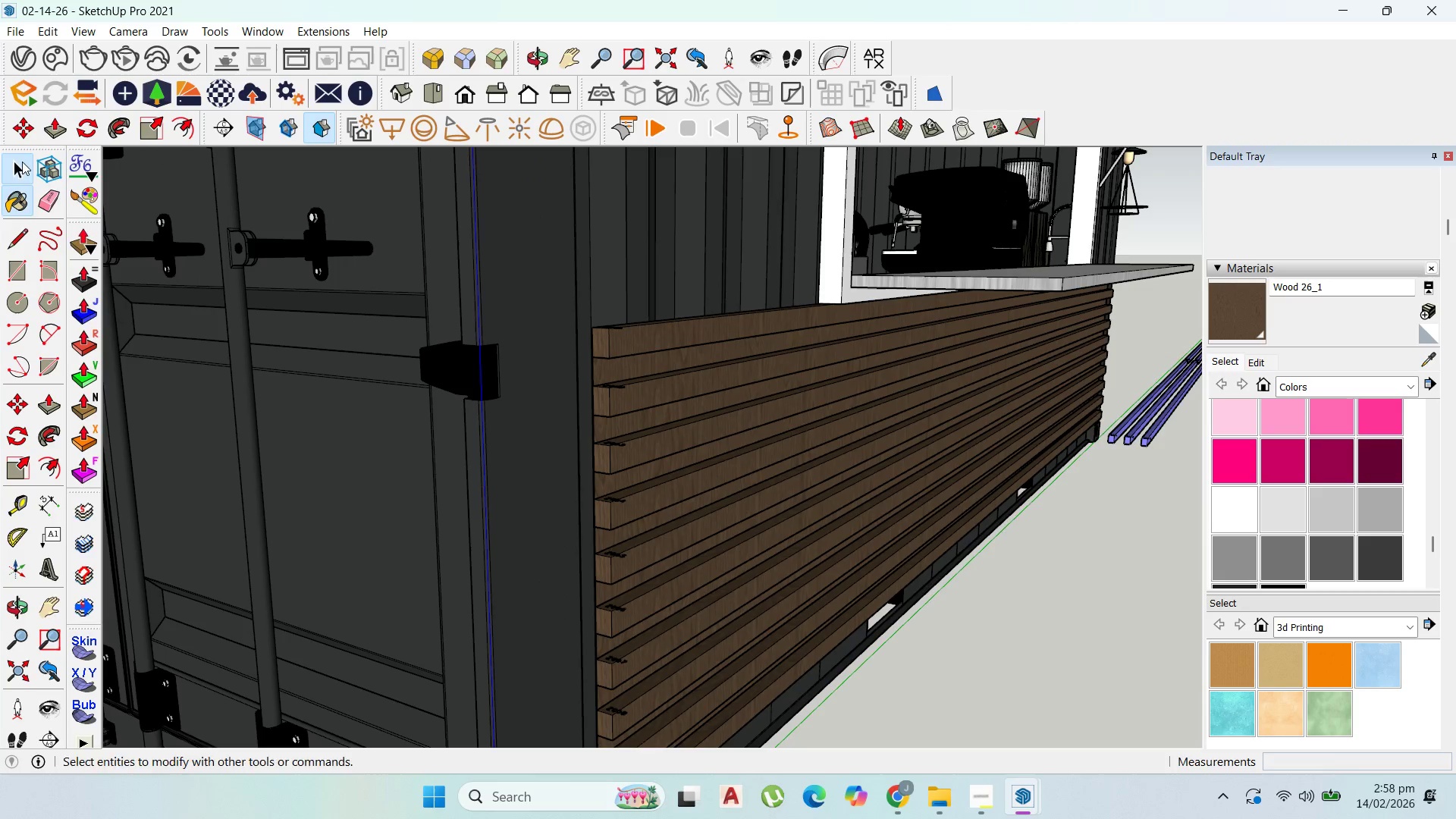 
scroll: coordinate [480, 416], scroll_direction: down, amount: 15.0
 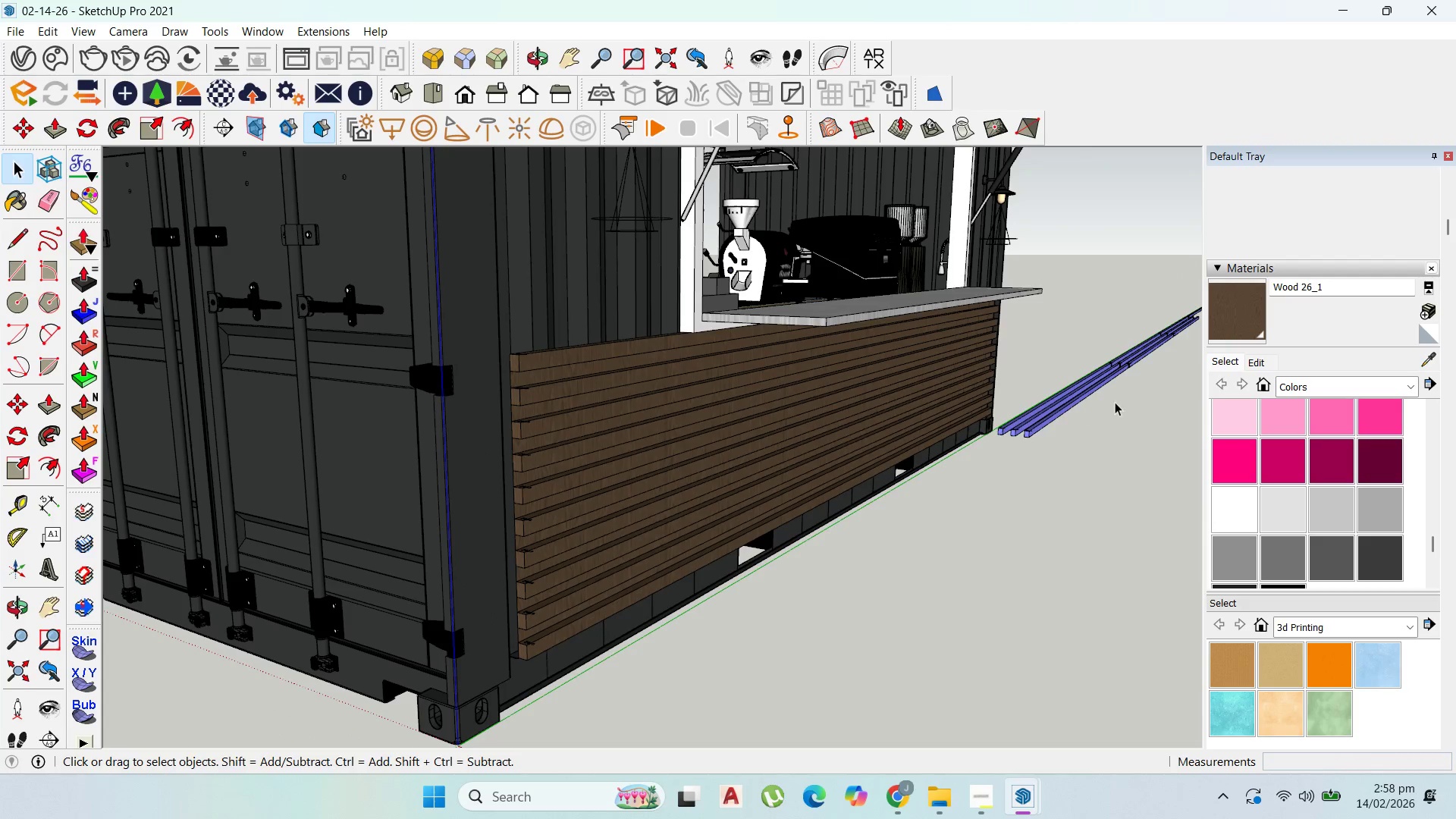 
left_click_drag(start_coordinate=[1150, 406], to_coordinate=[1112, 317])
 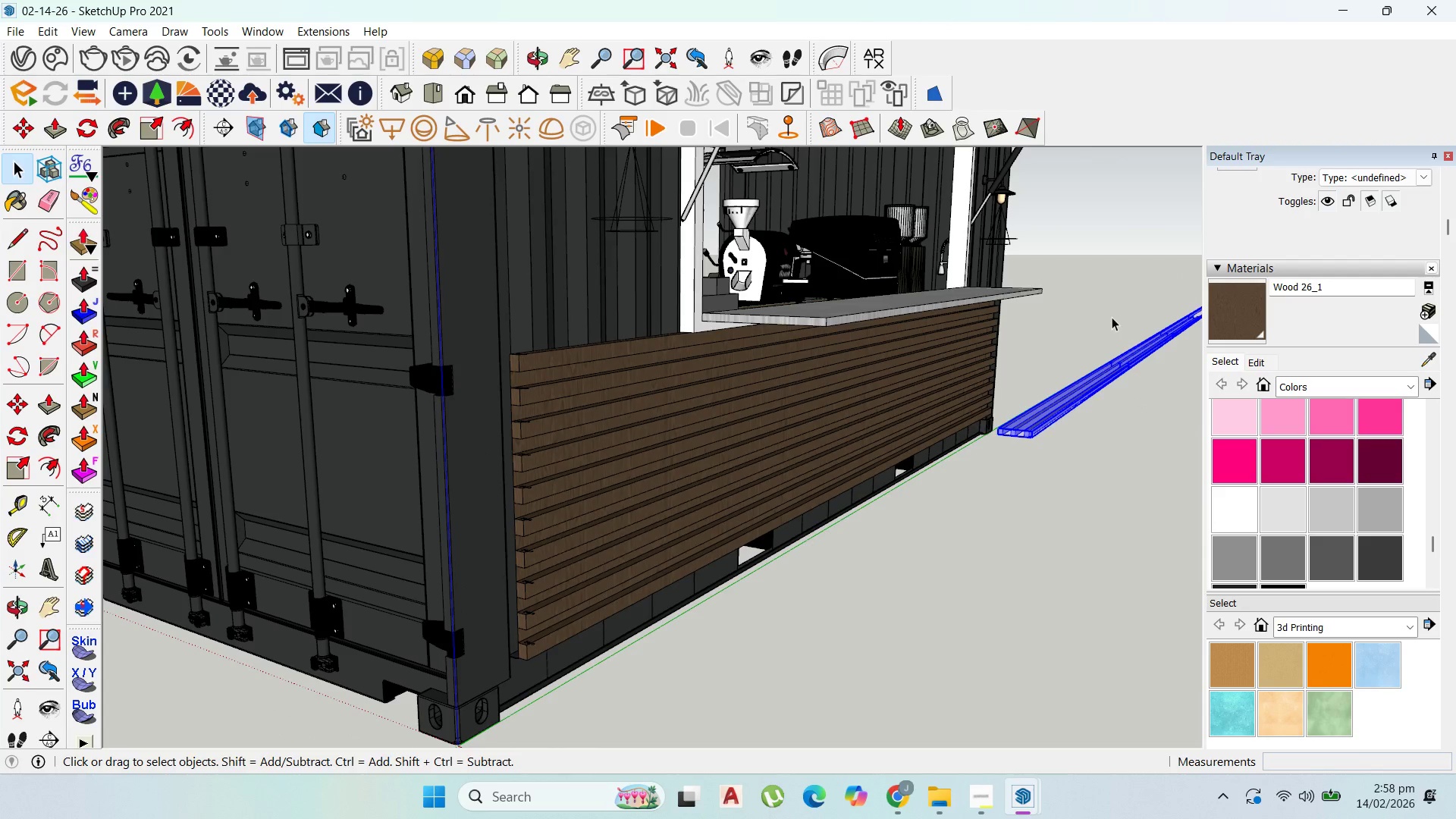 
key(Delete)
 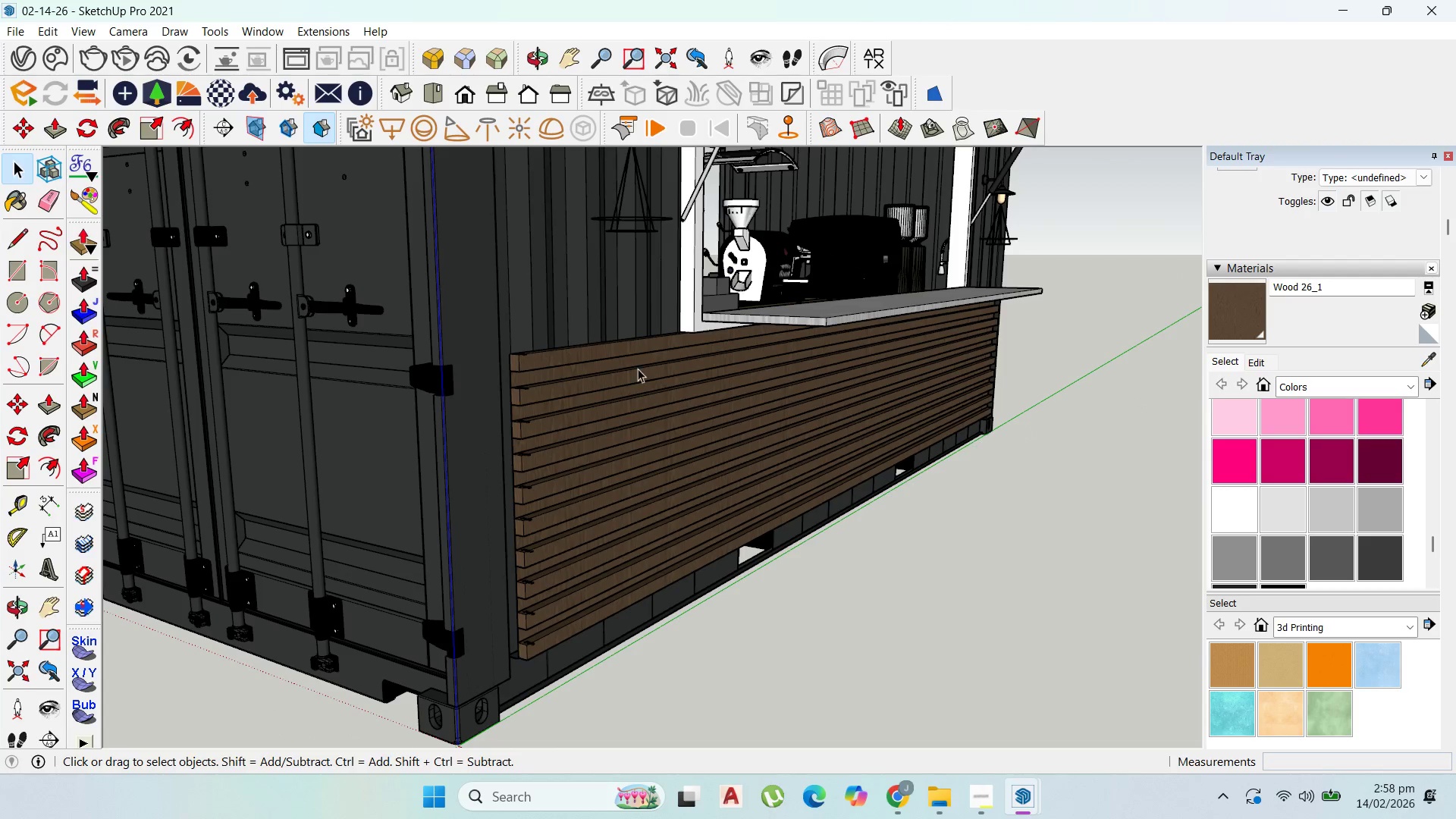 
left_click([525, 376])
 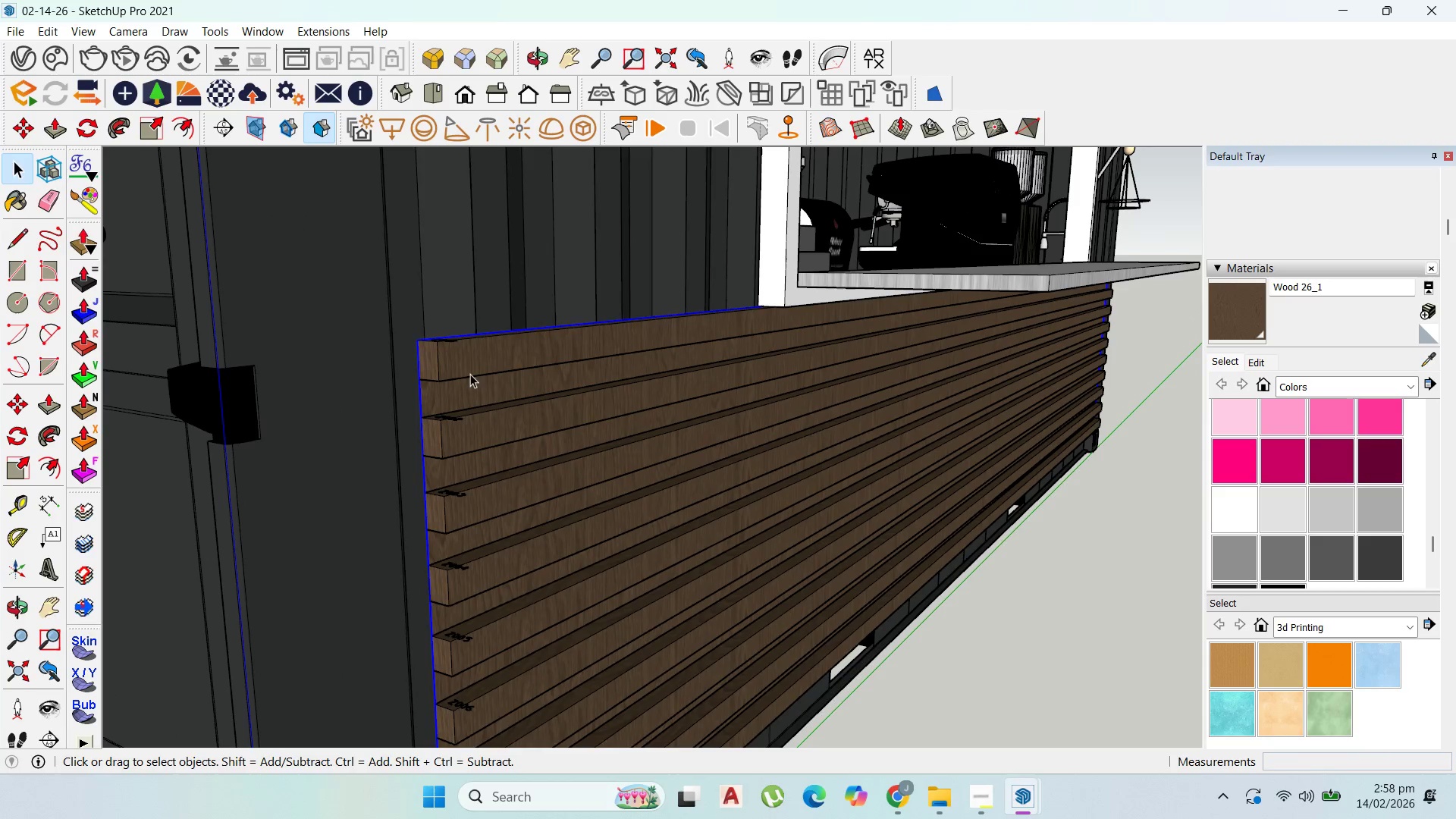 
scroll: coordinate [529, 375], scroll_direction: up, amount: 10.0
 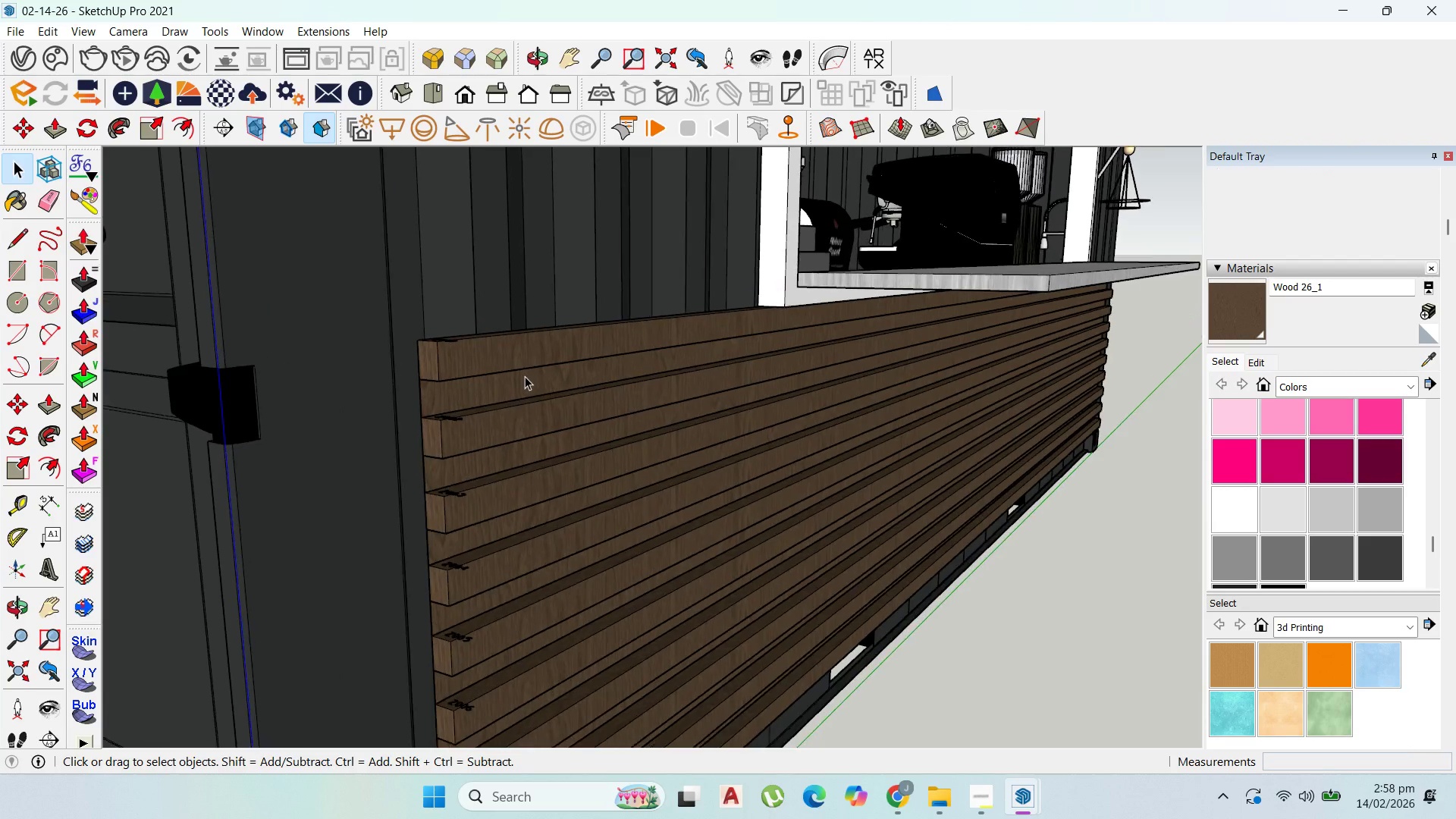 
hold_key(key=ShiftLeft, duration=0.73)
 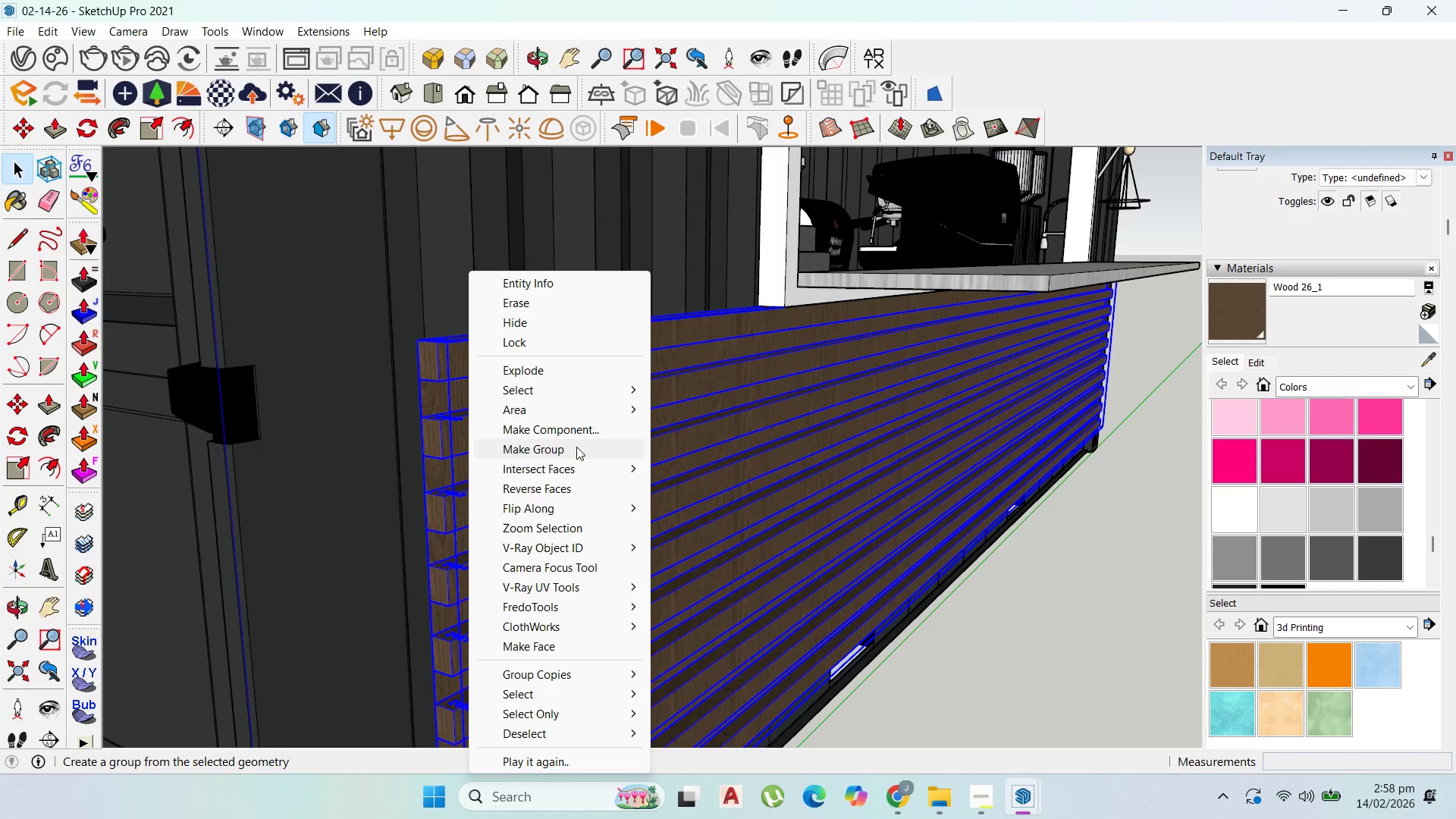 
left_click([576, 450])
 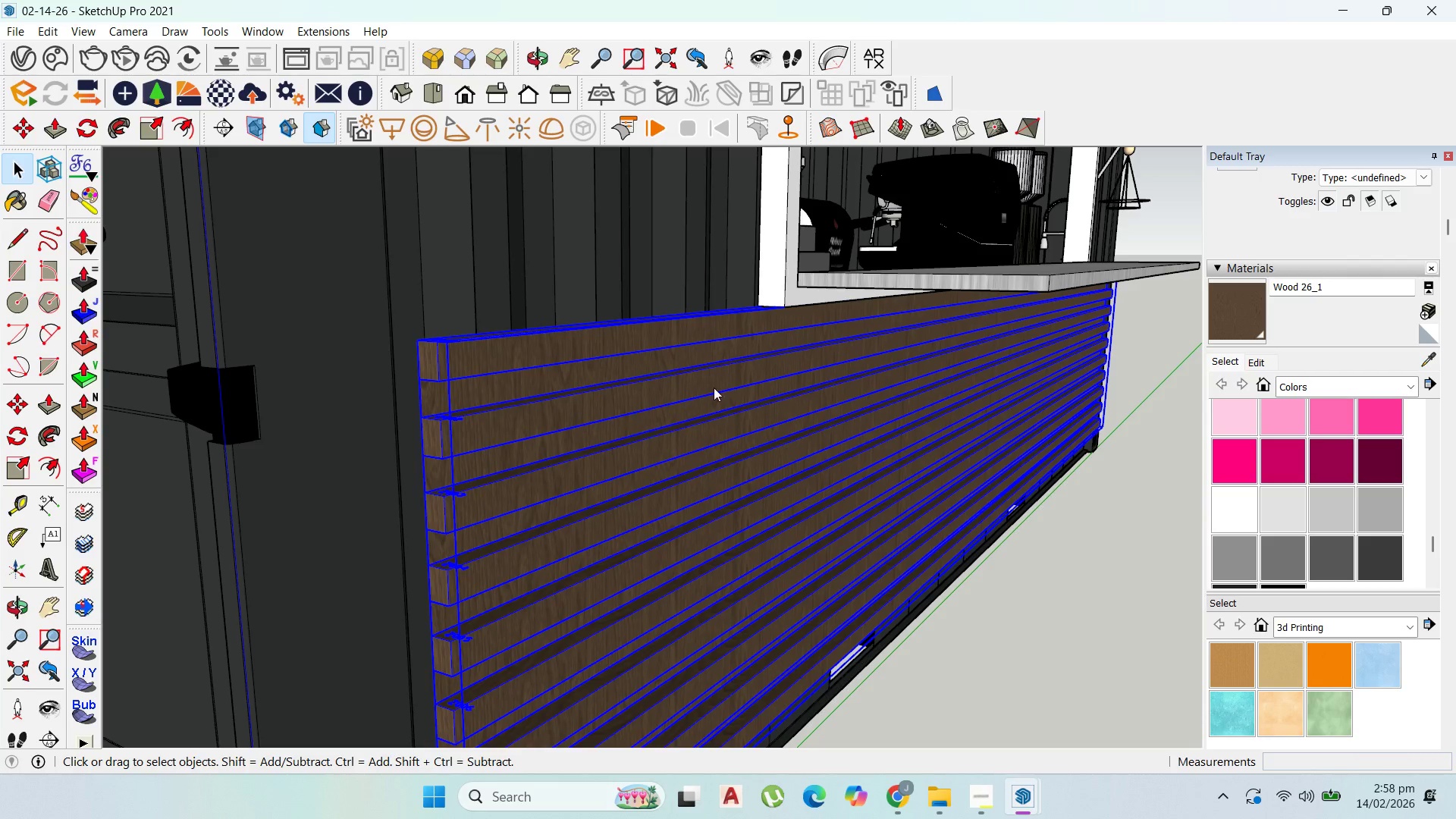 
left_click([1031, 585])
 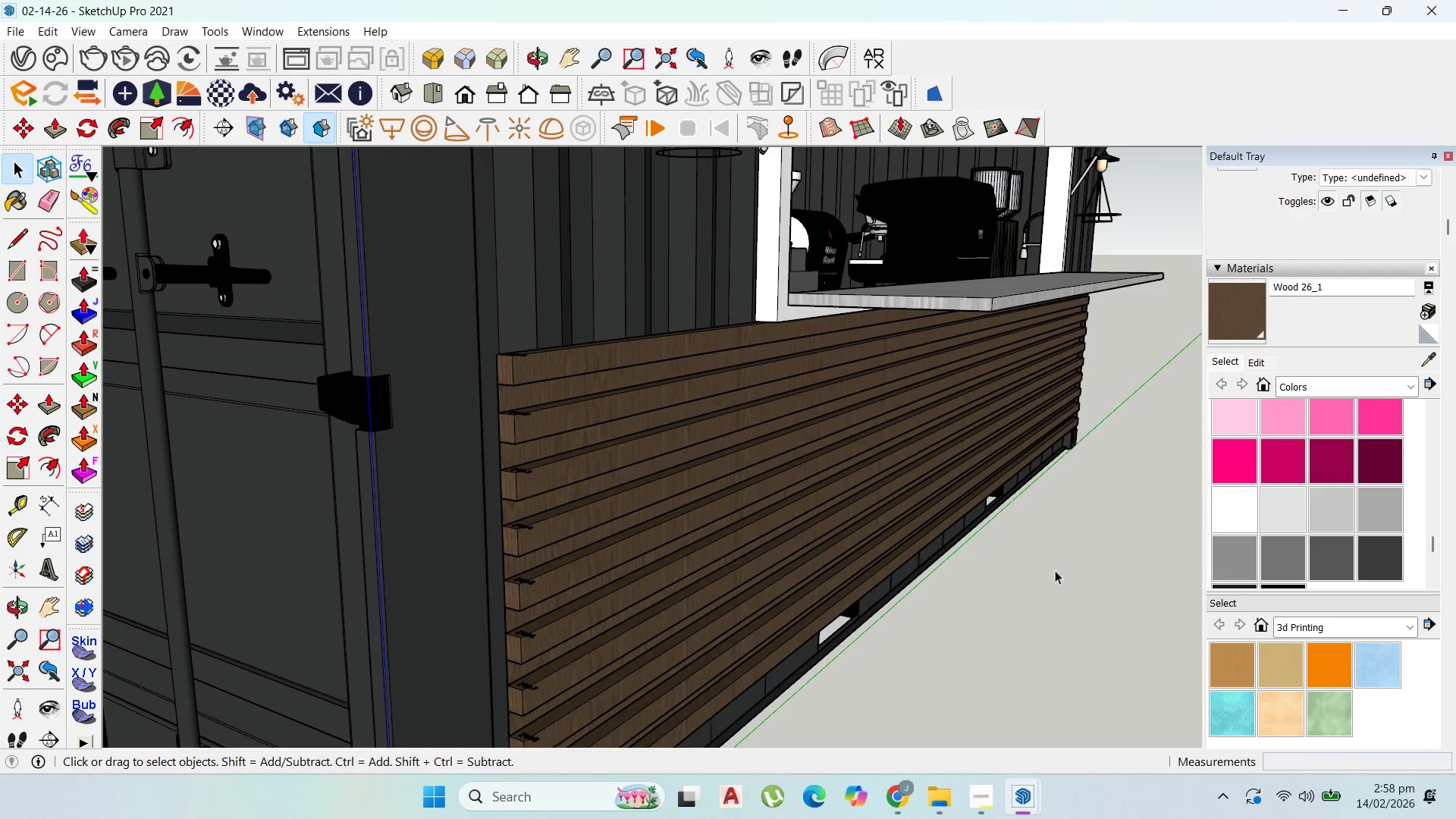 
scroll: coordinate [755, 411], scroll_direction: down, amount: 9.0
 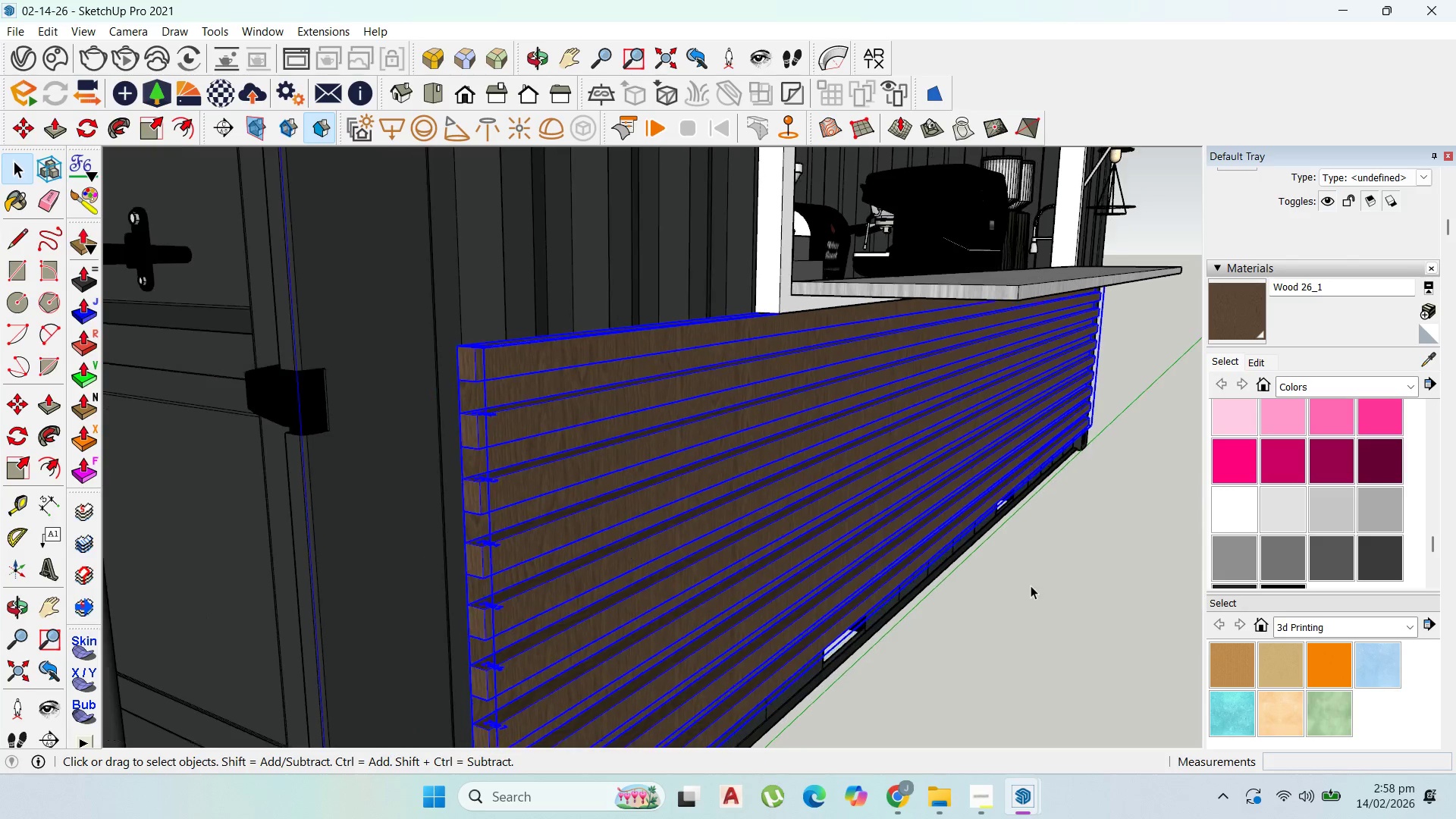 
scroll: coordinate [1059, 570], scroll_direction: up, amount: 1.0
 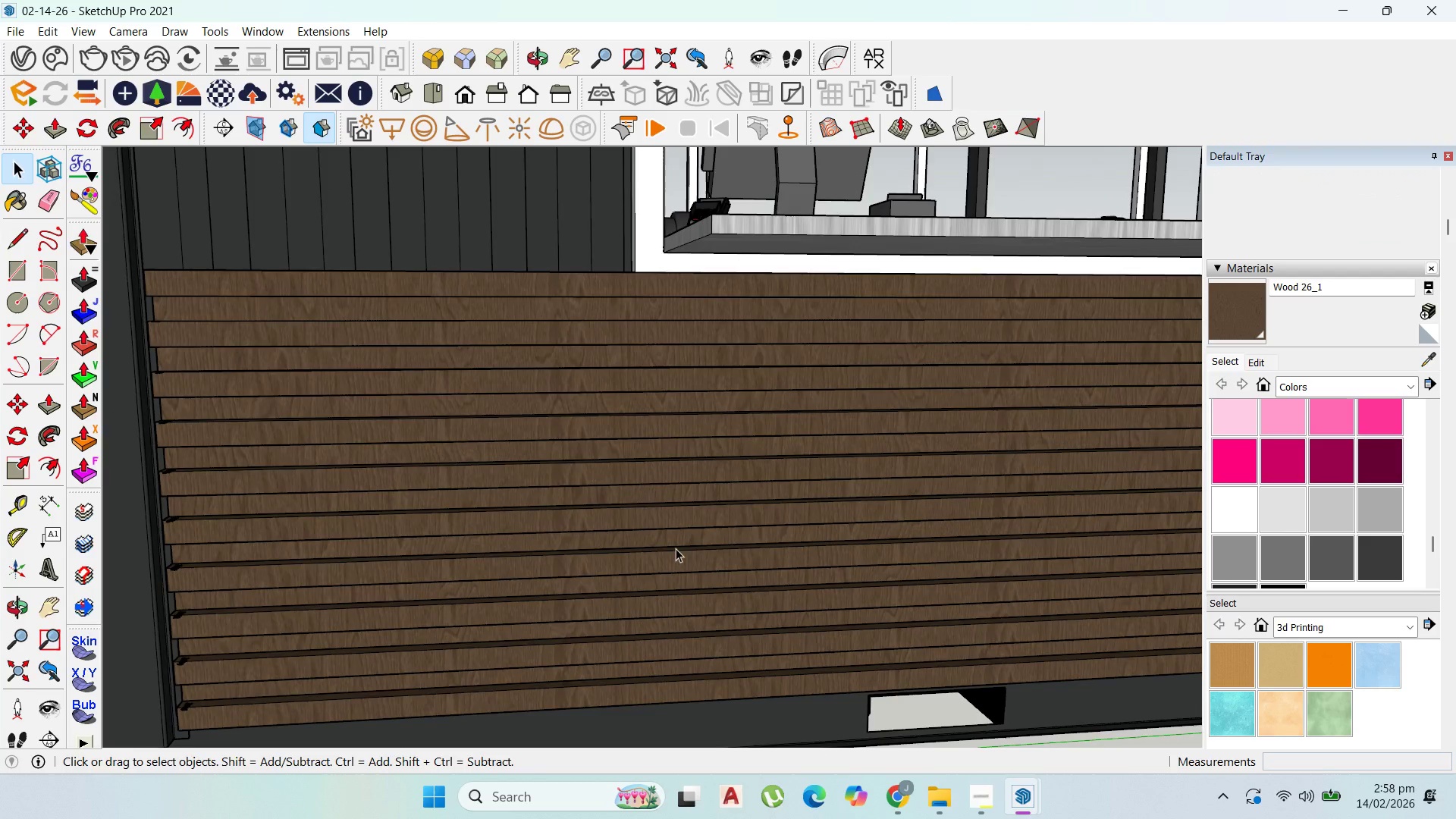 
scroll: coordinate [514, 464], scroll_direction: down, amount: 43.0
 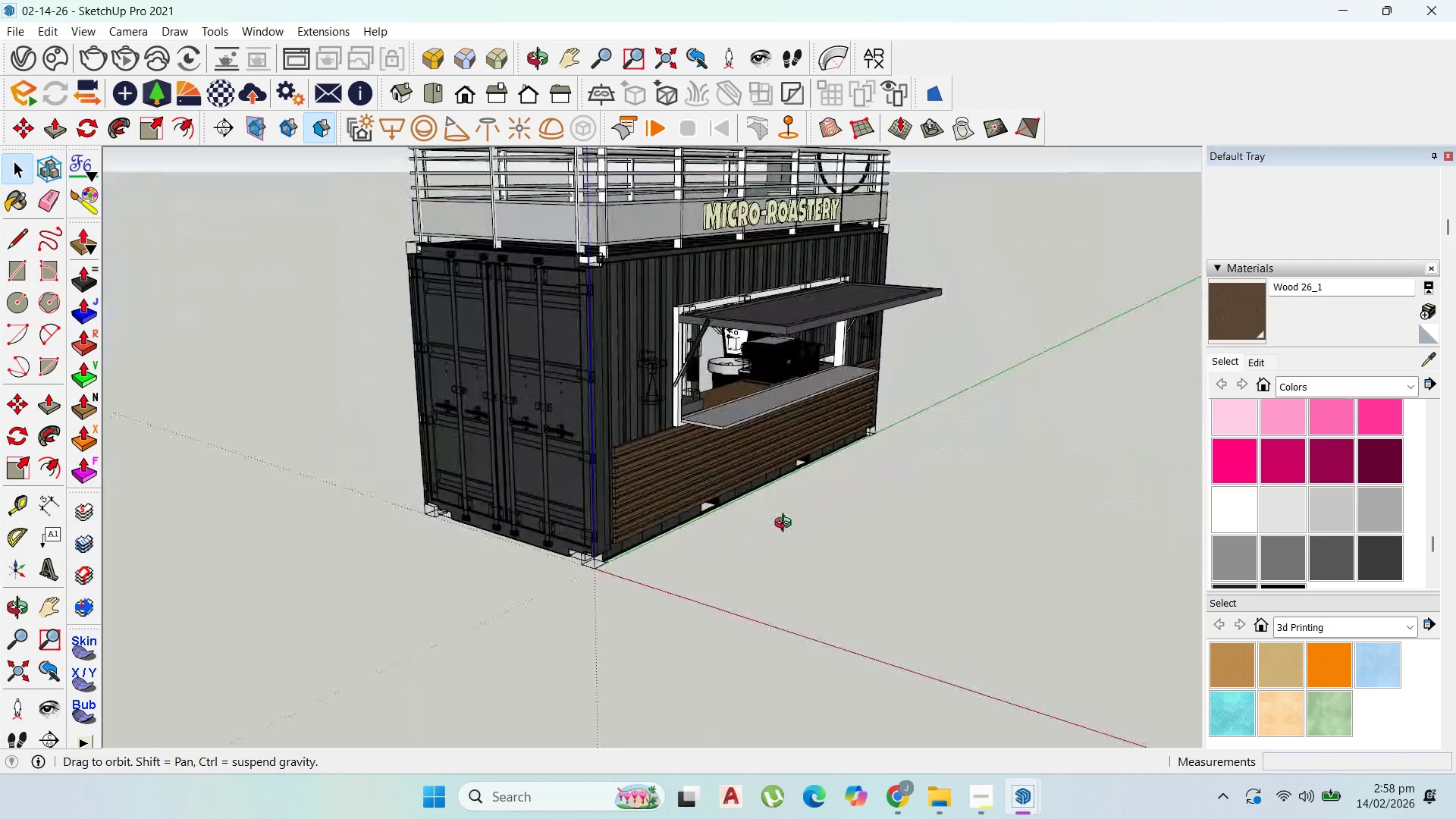 
scroll: coordinate [584, 469], scroll_direction: up, amount: 5.0
 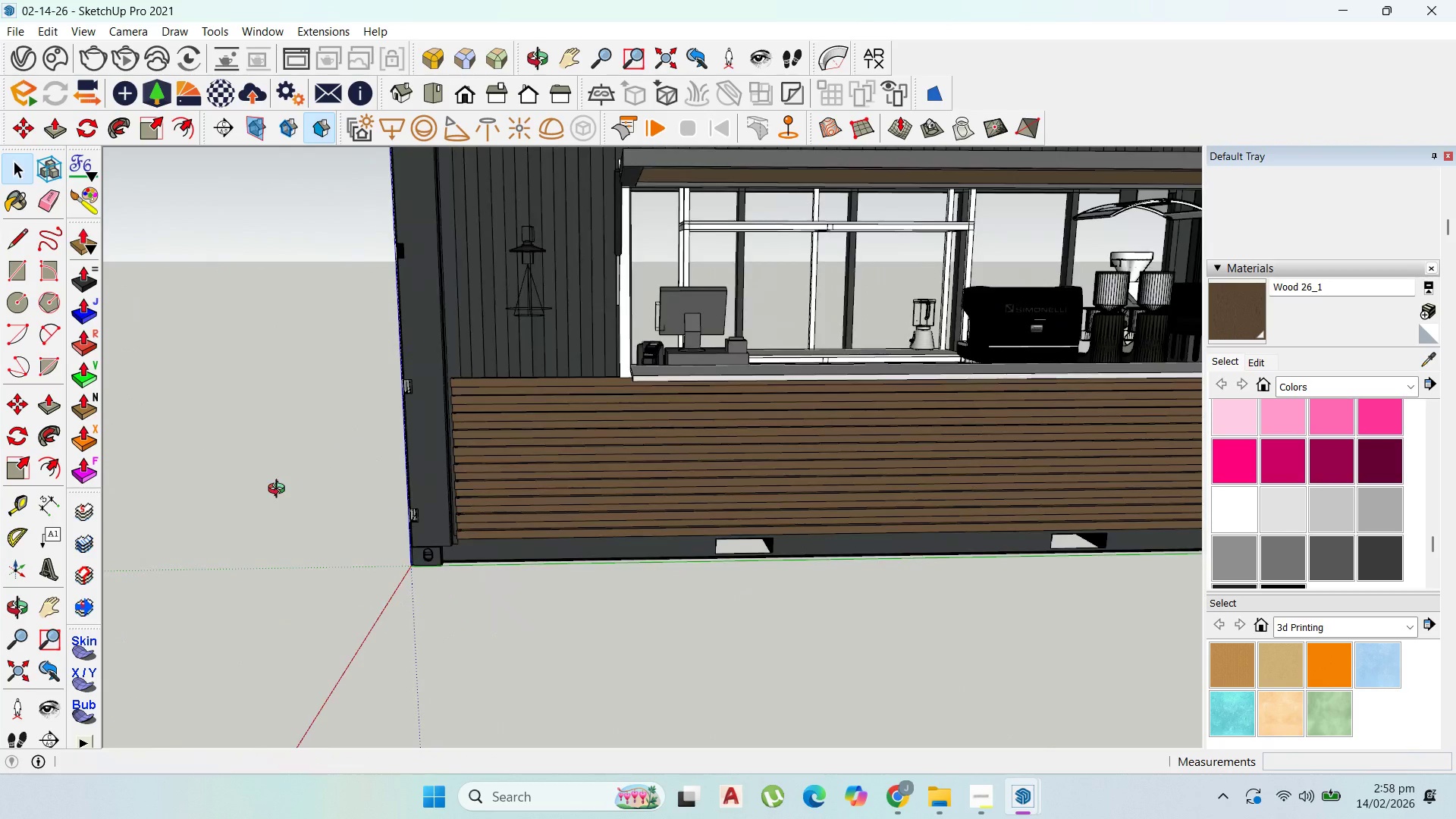 
scroll: coordinate [701, 482], scroll_direction: down, amount: 9.0
 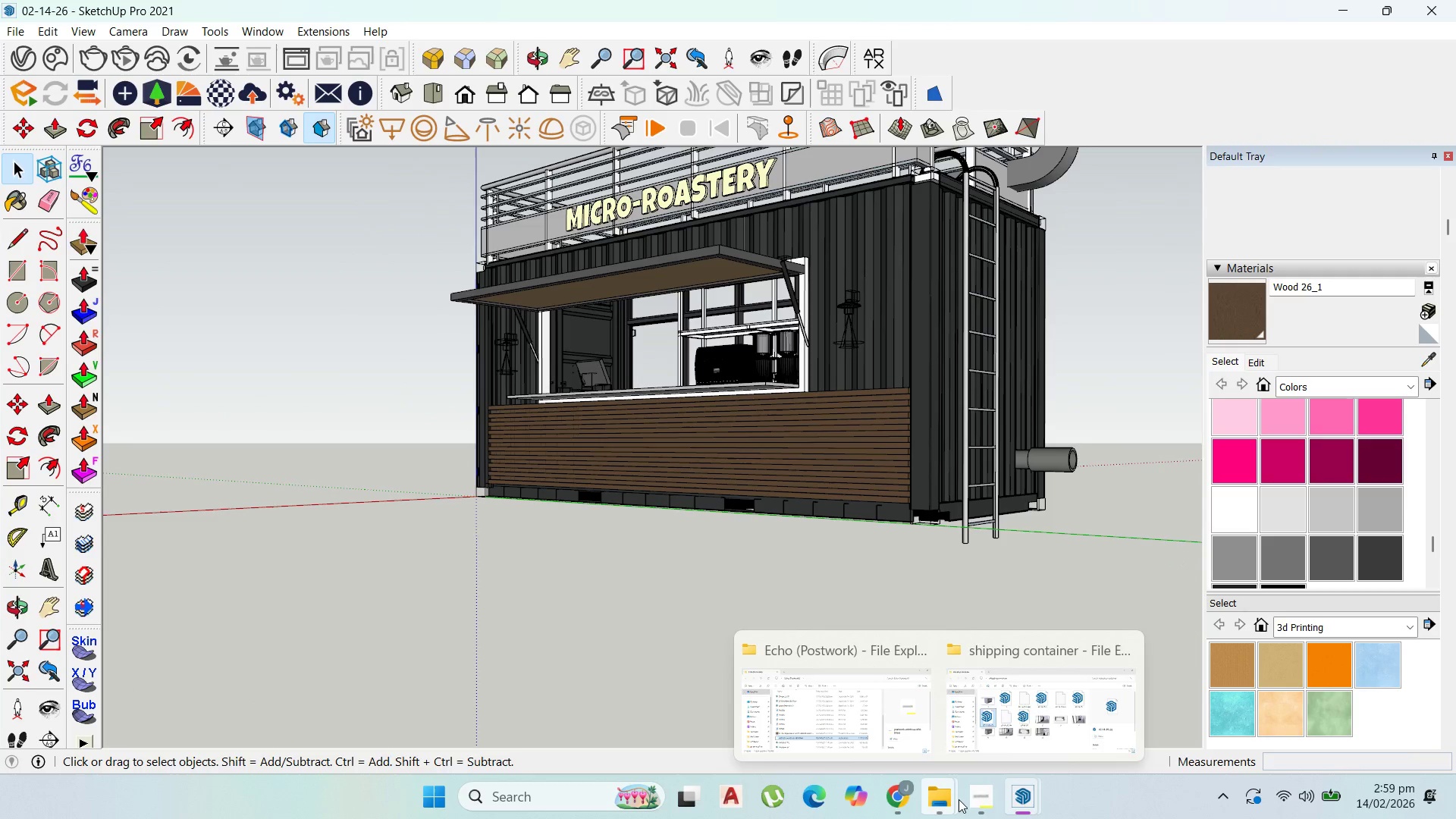 
left_click([967, 799])